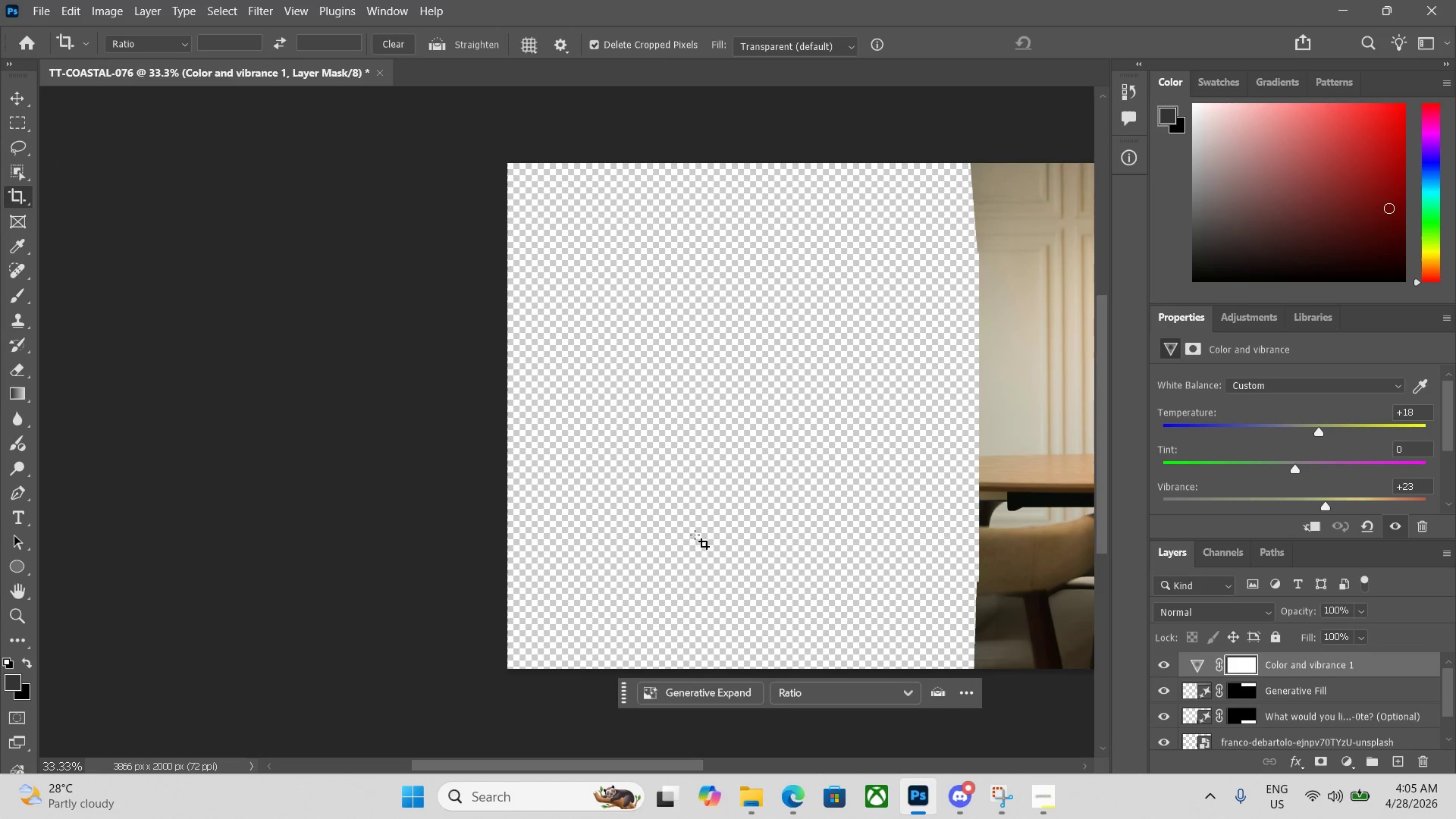 
hold_key(key=Space, duration=1.5)
 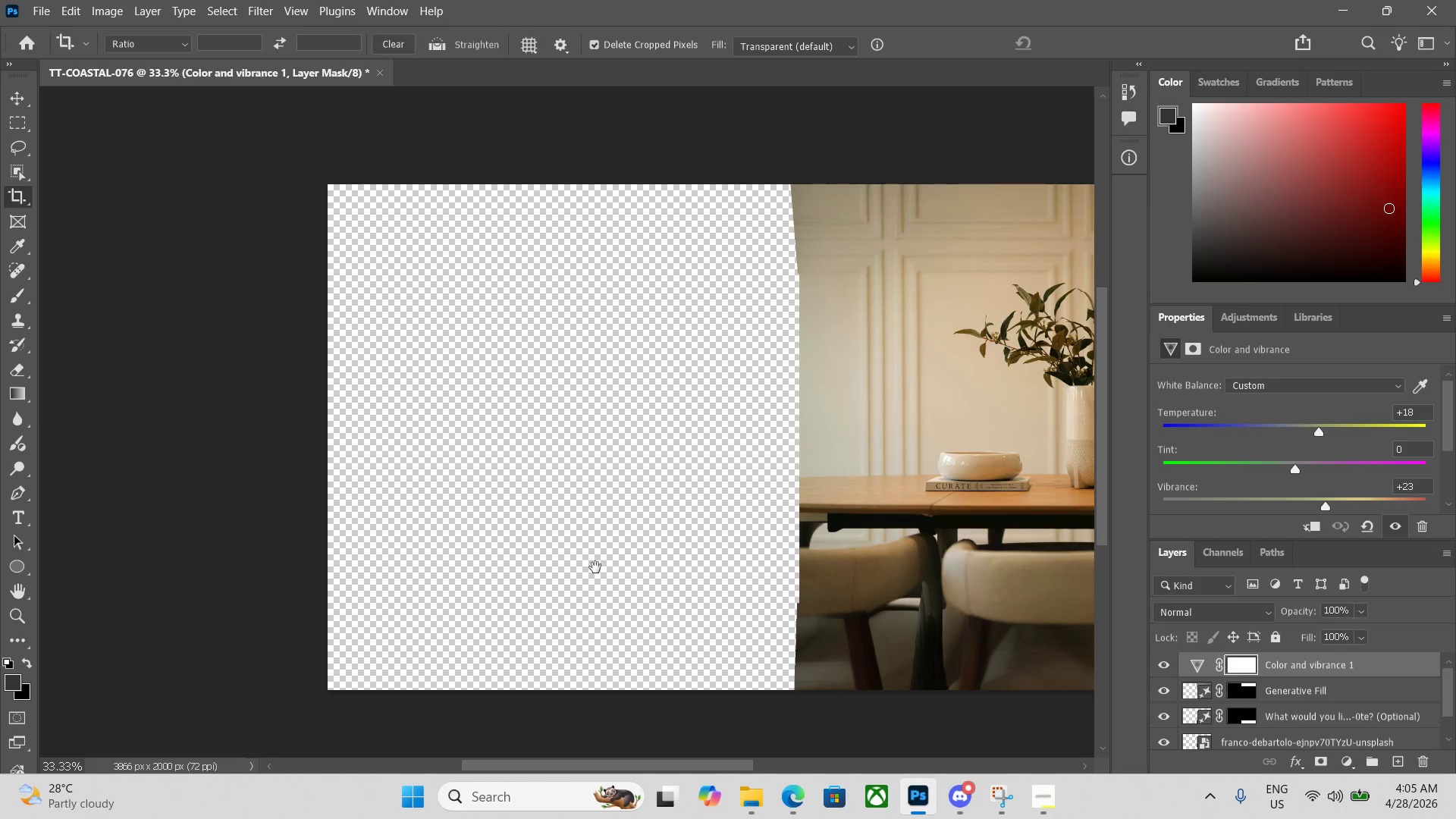 
left_click_drag(start_coordinate=[775, 546], to_coordinate=[605, 557])
 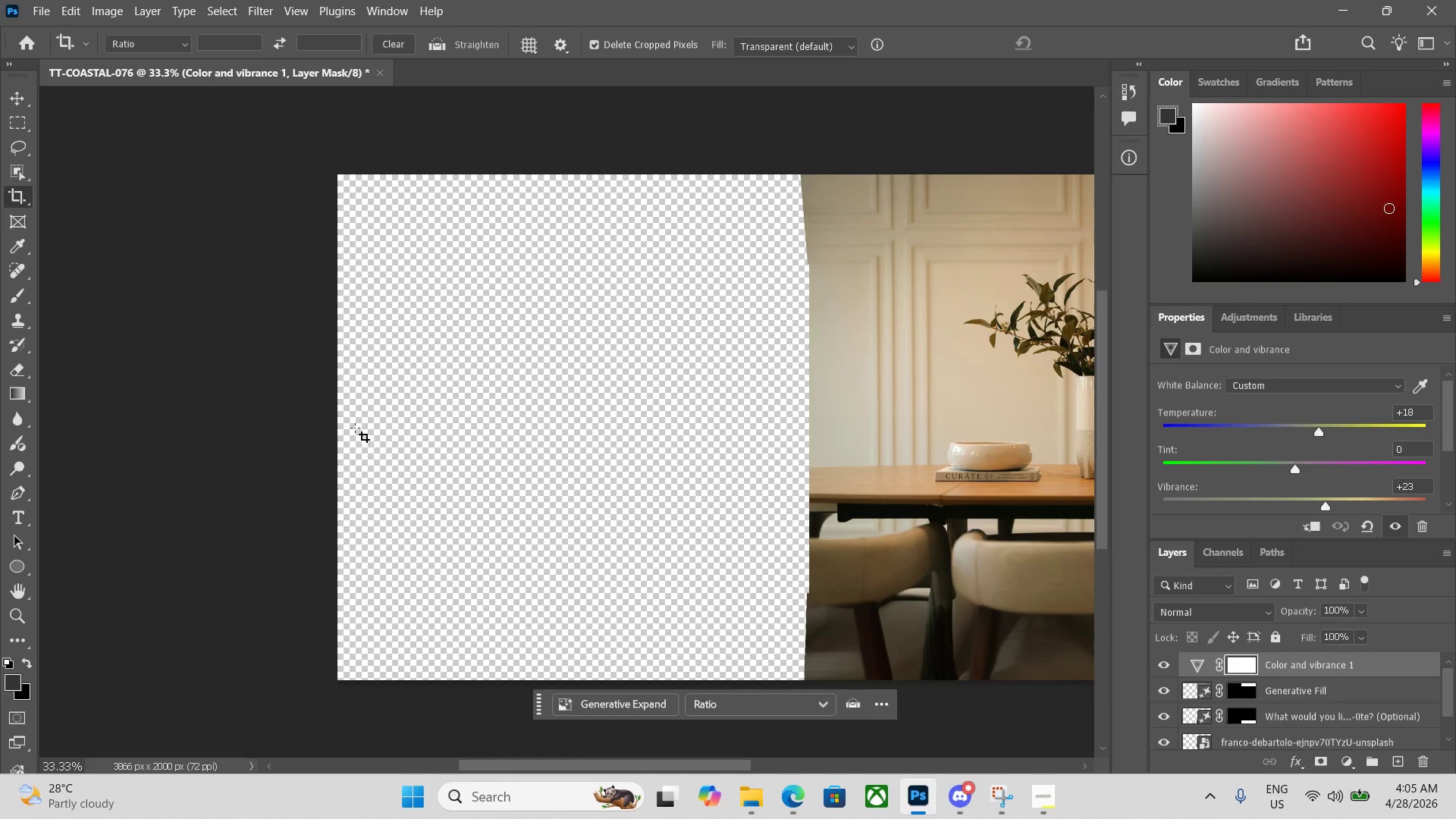 
hold_key(key=Space, duration=0.84)
 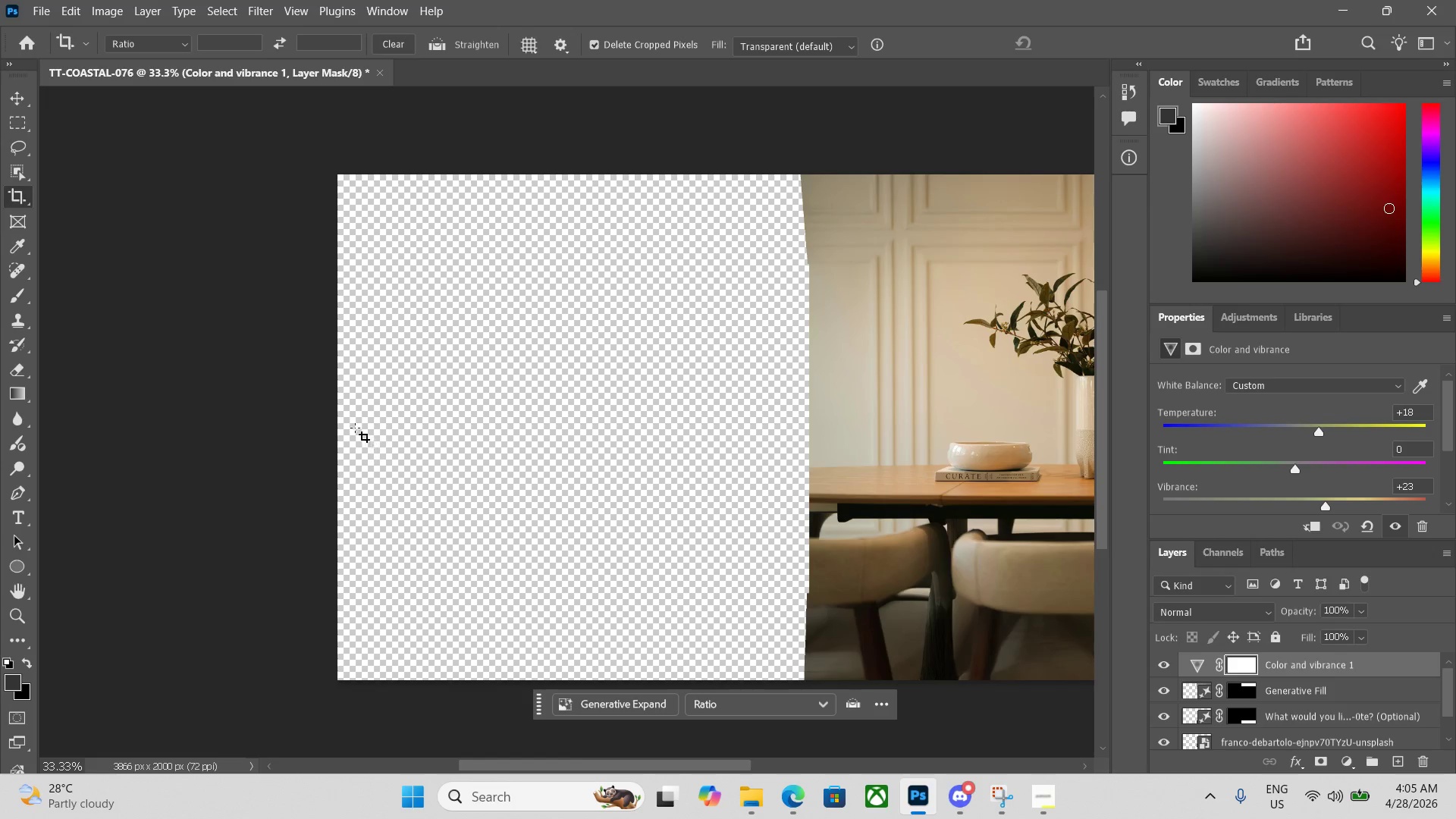 
hold_key(key=Space, duration=29.22)
 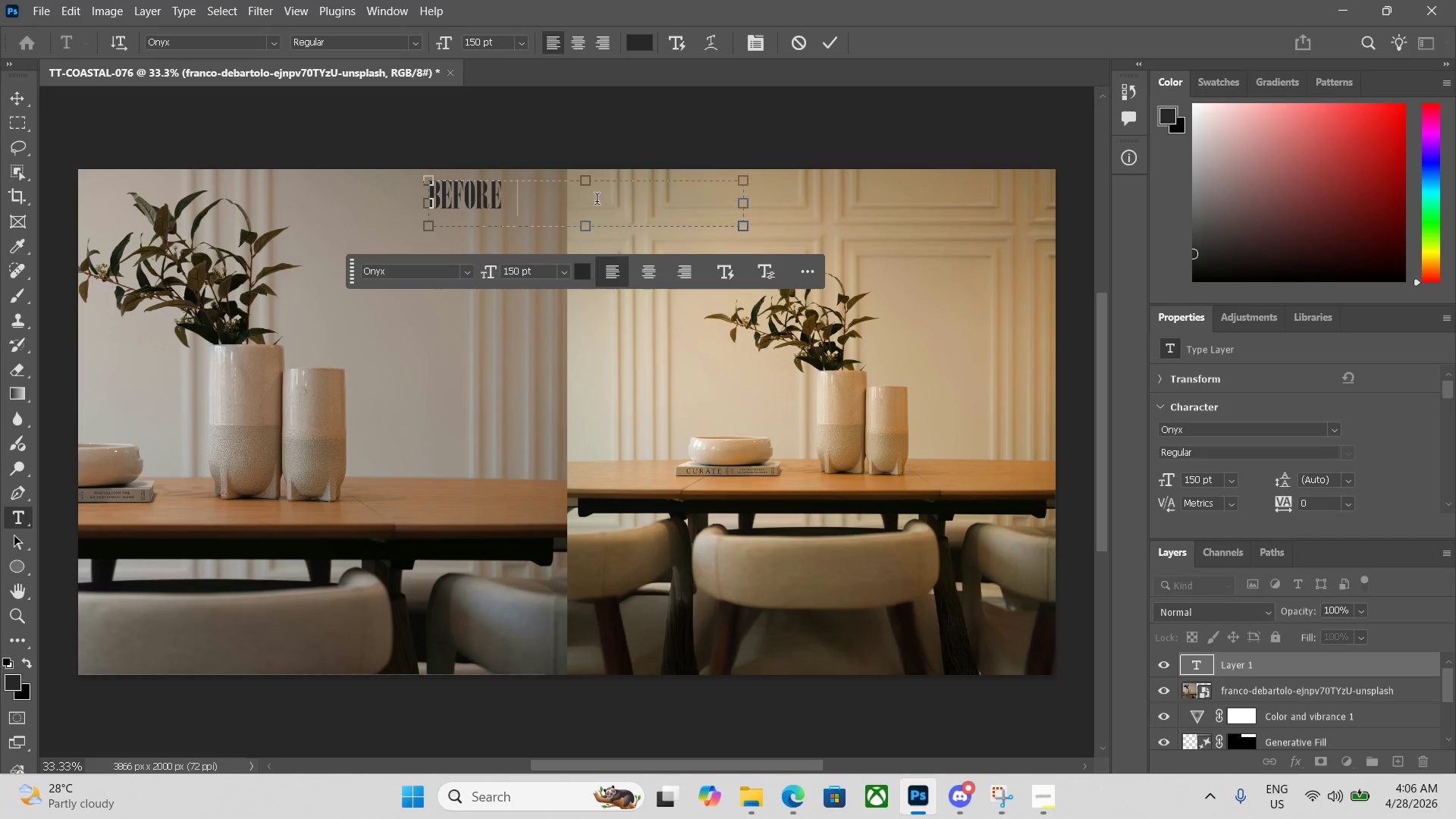 
left_click([1392, 1])
 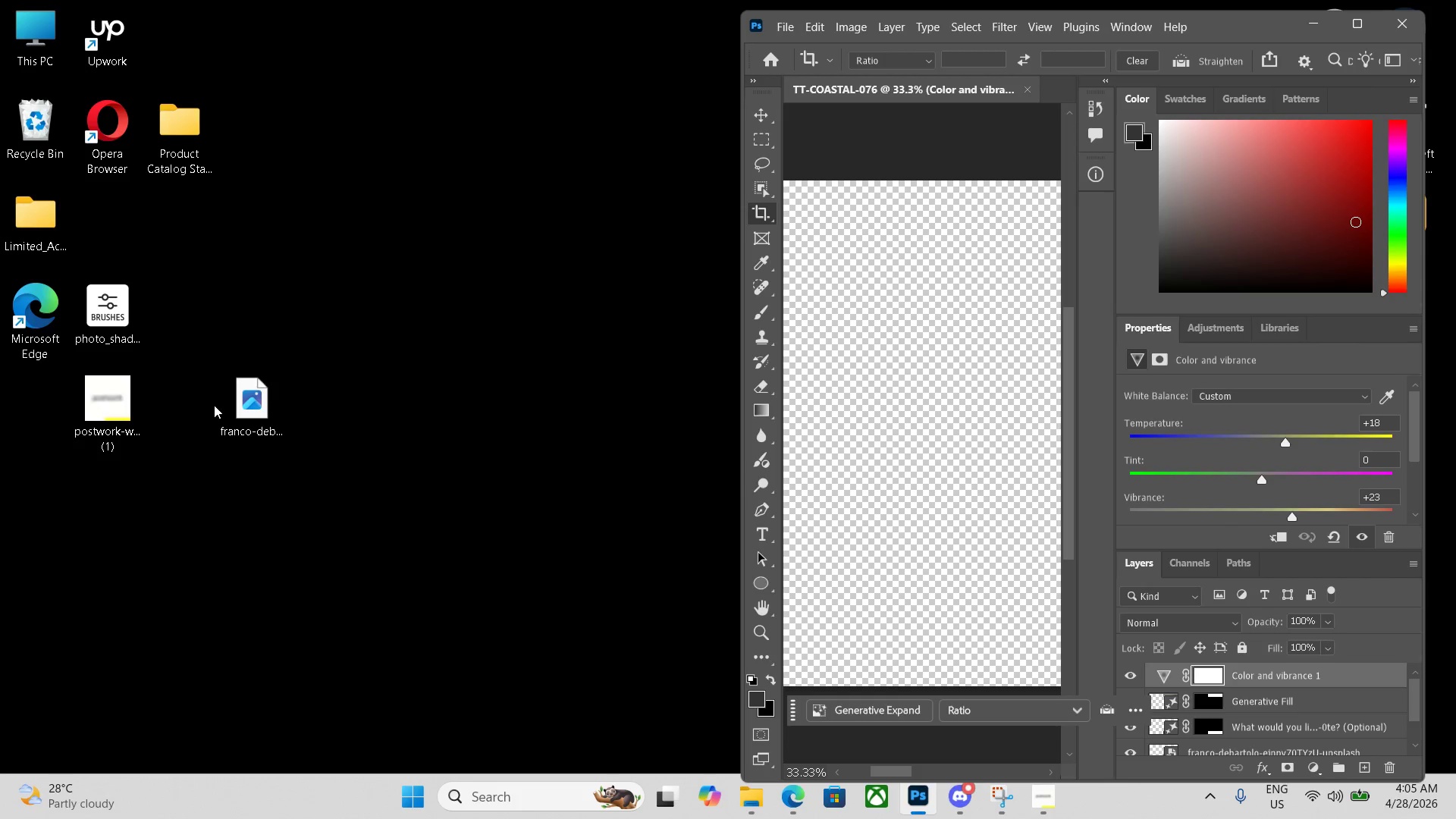 
left_click_drag(start_coordinate=[246, 403], to_coordinate=[1005, 421])
 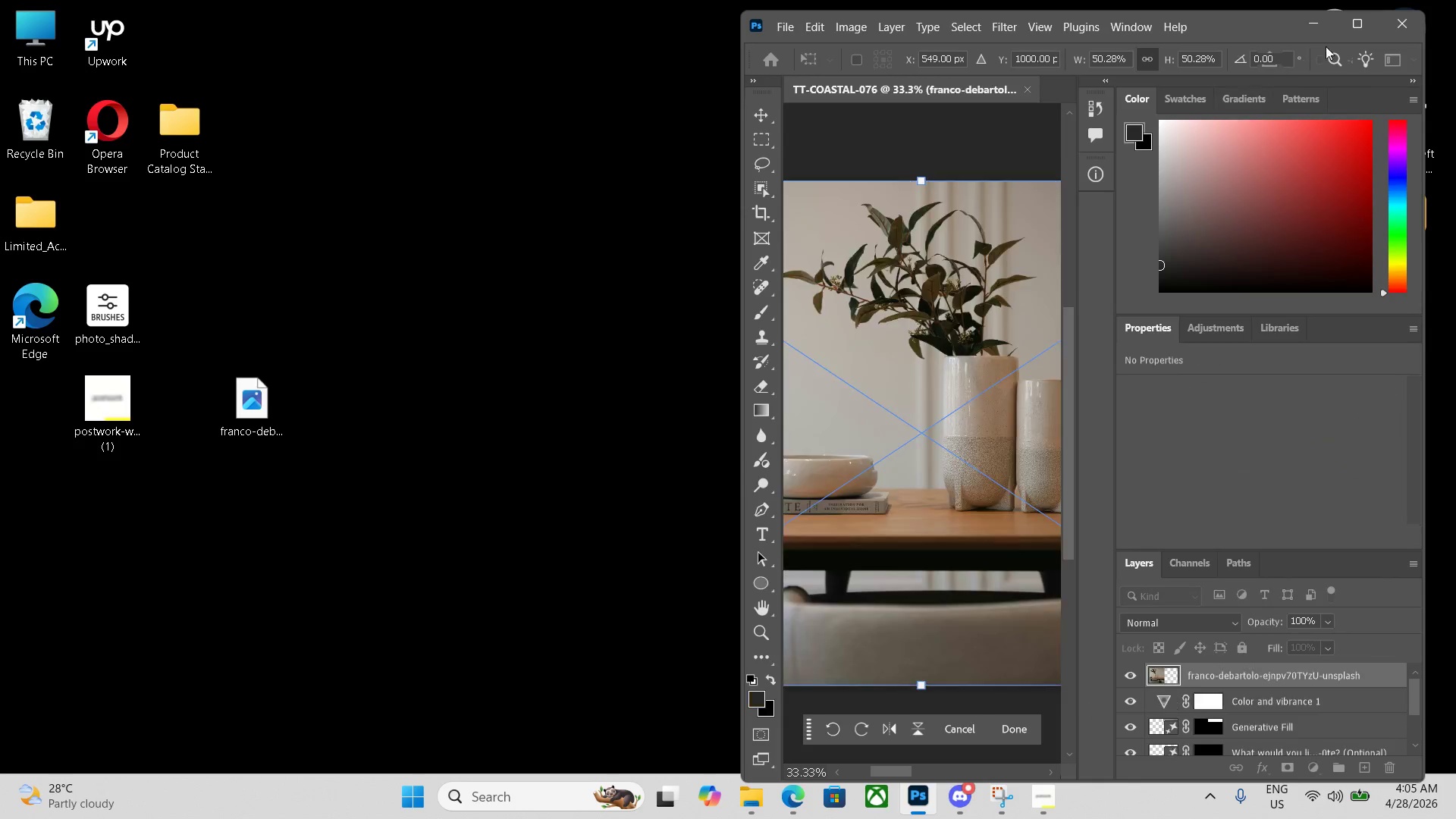 
left_click([1354, 25])
 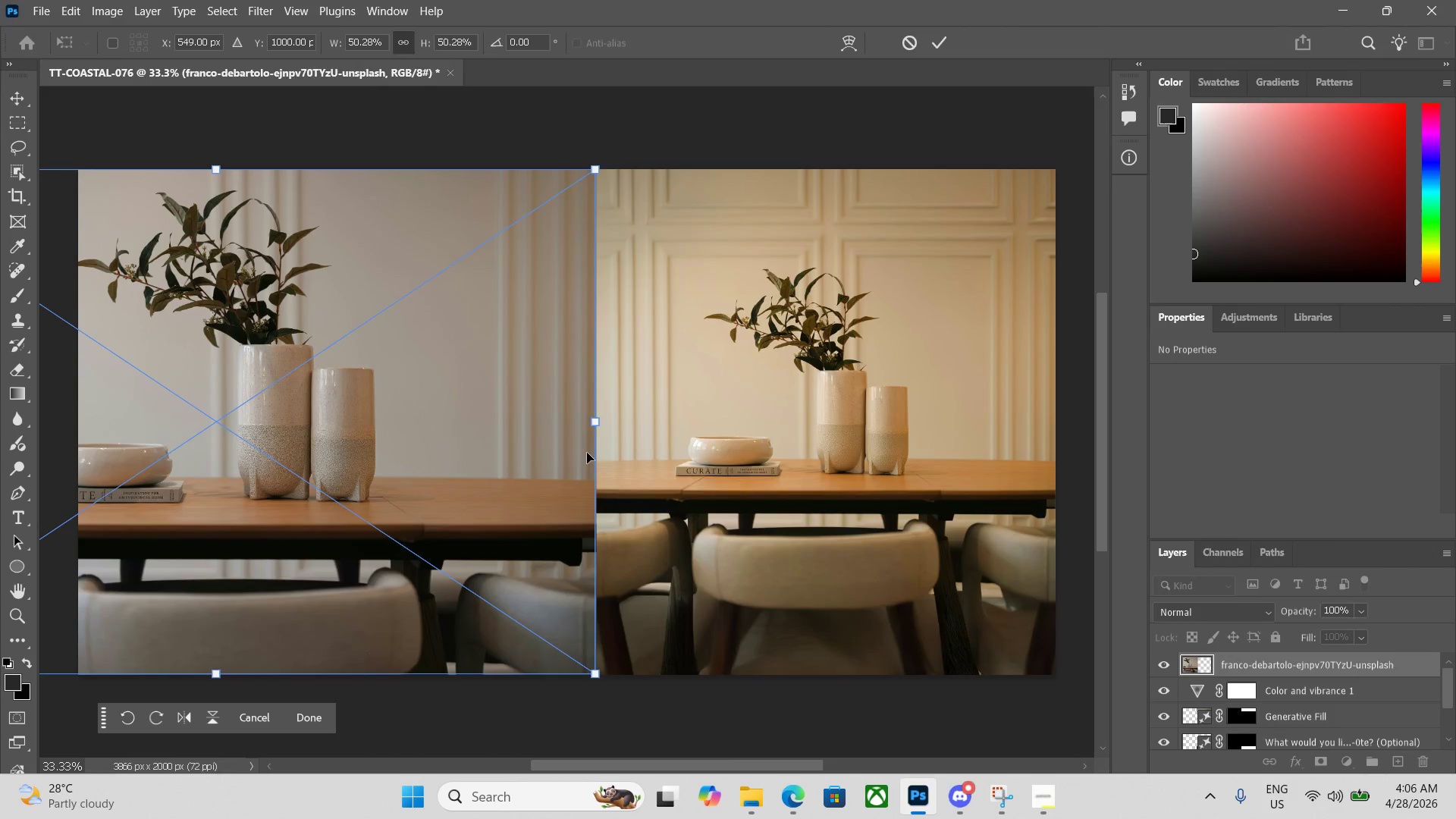 
left_click_drag(start_coordinate=[528, 475], to_coordinate=[494, 472])
 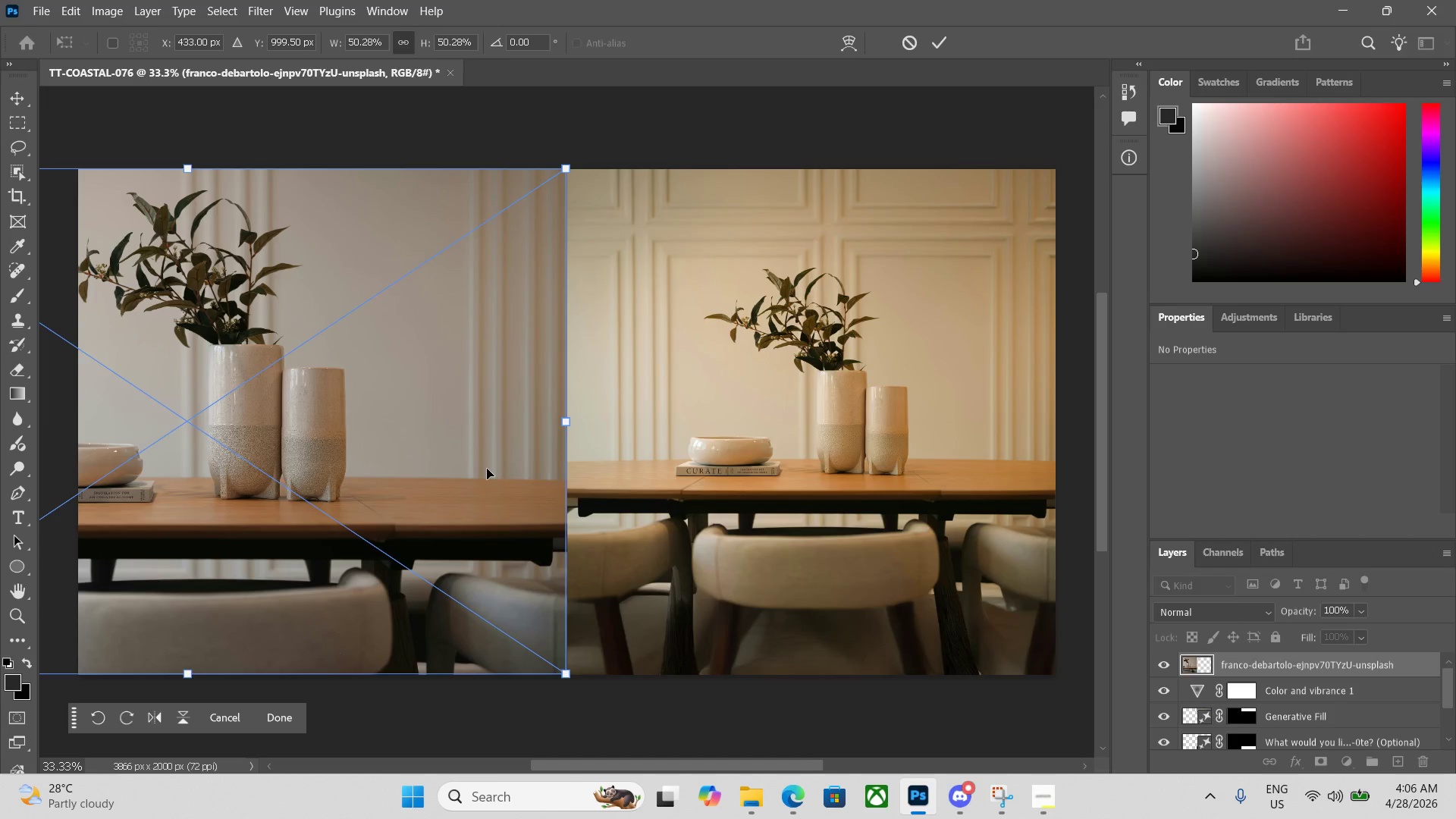 
key(Enter)
 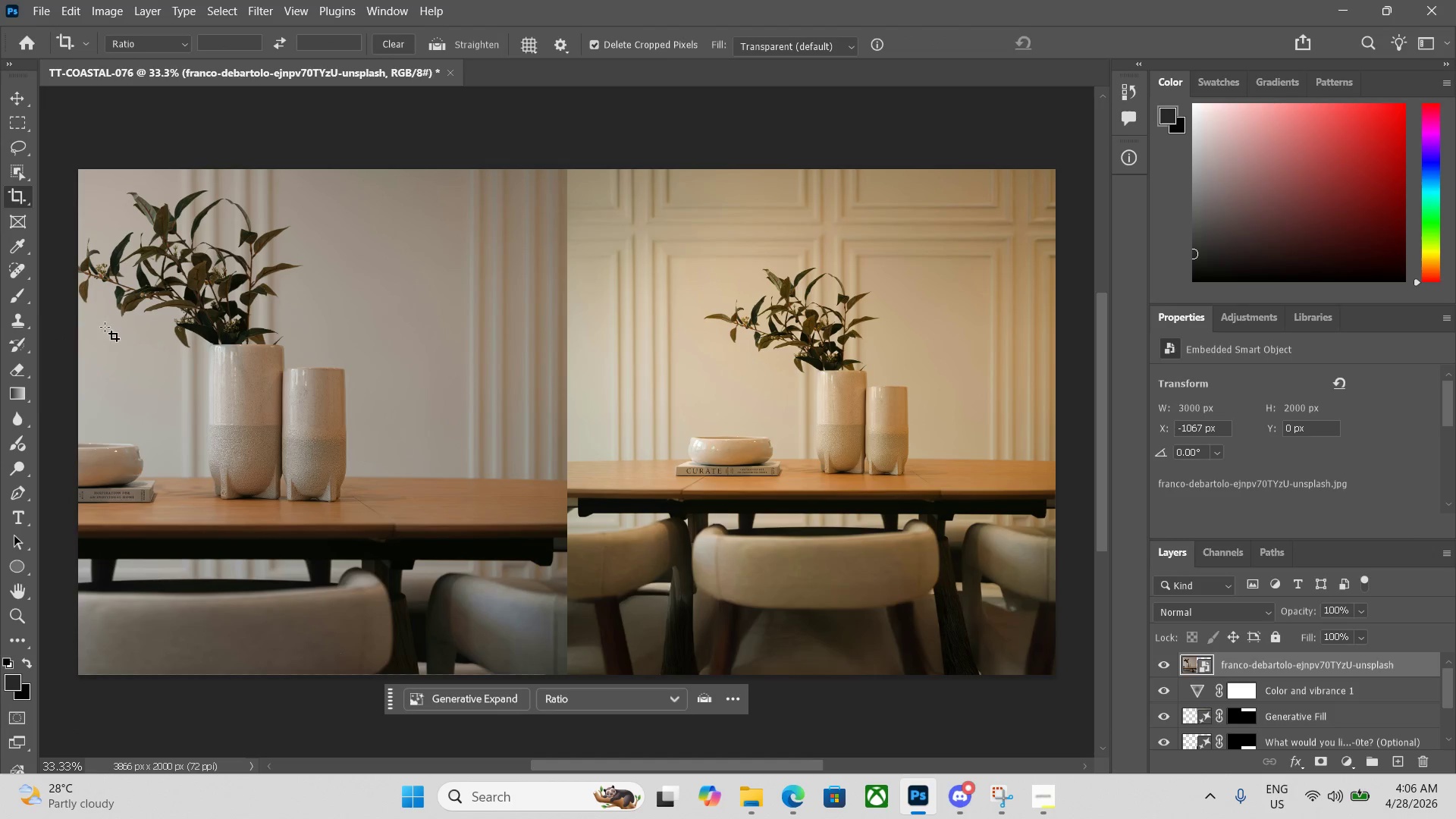 
left_click([20, 520])
 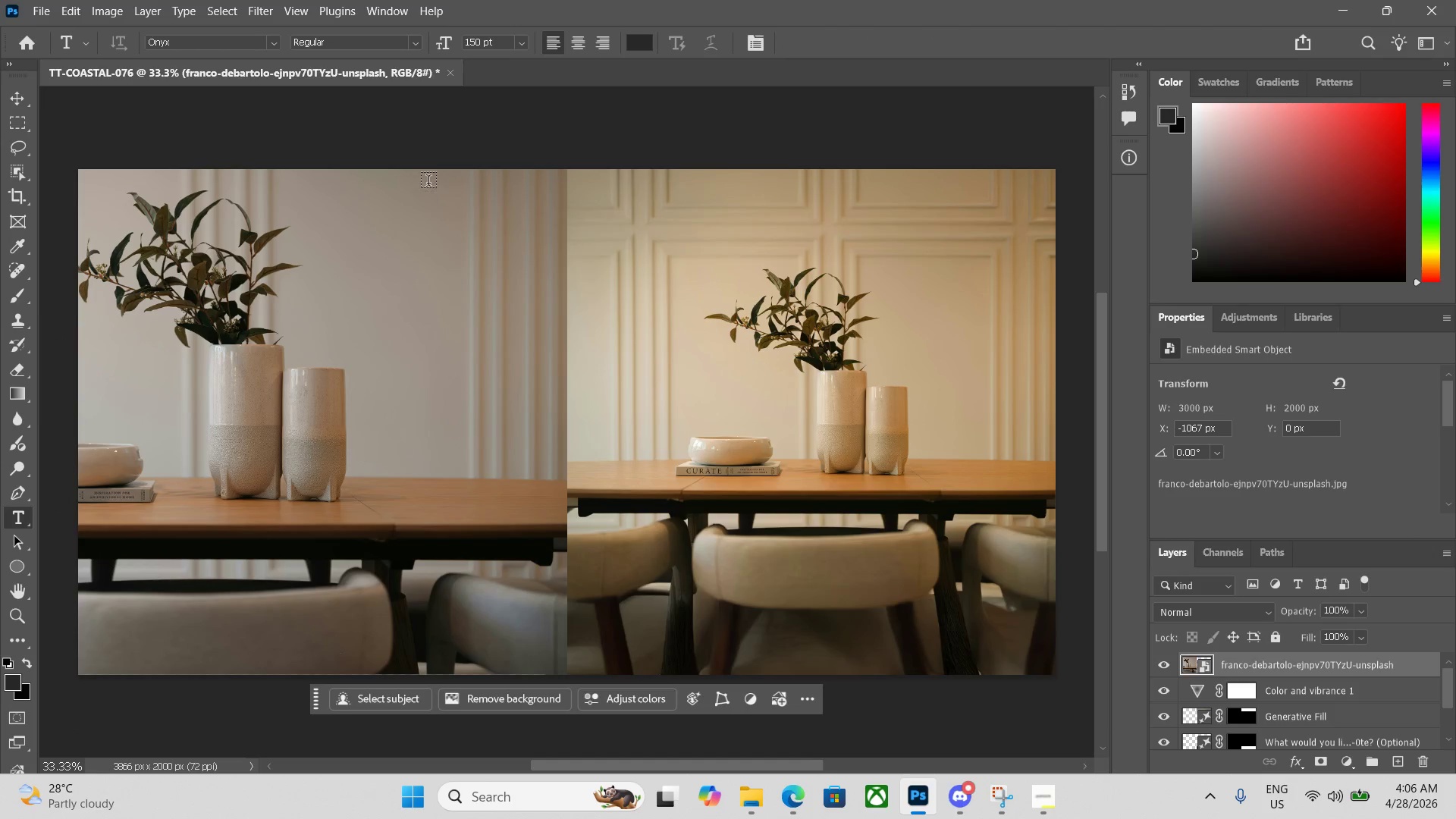 
left_click_drag(start_coordinate=[428, 180], to_coordinate=[742, 225])
 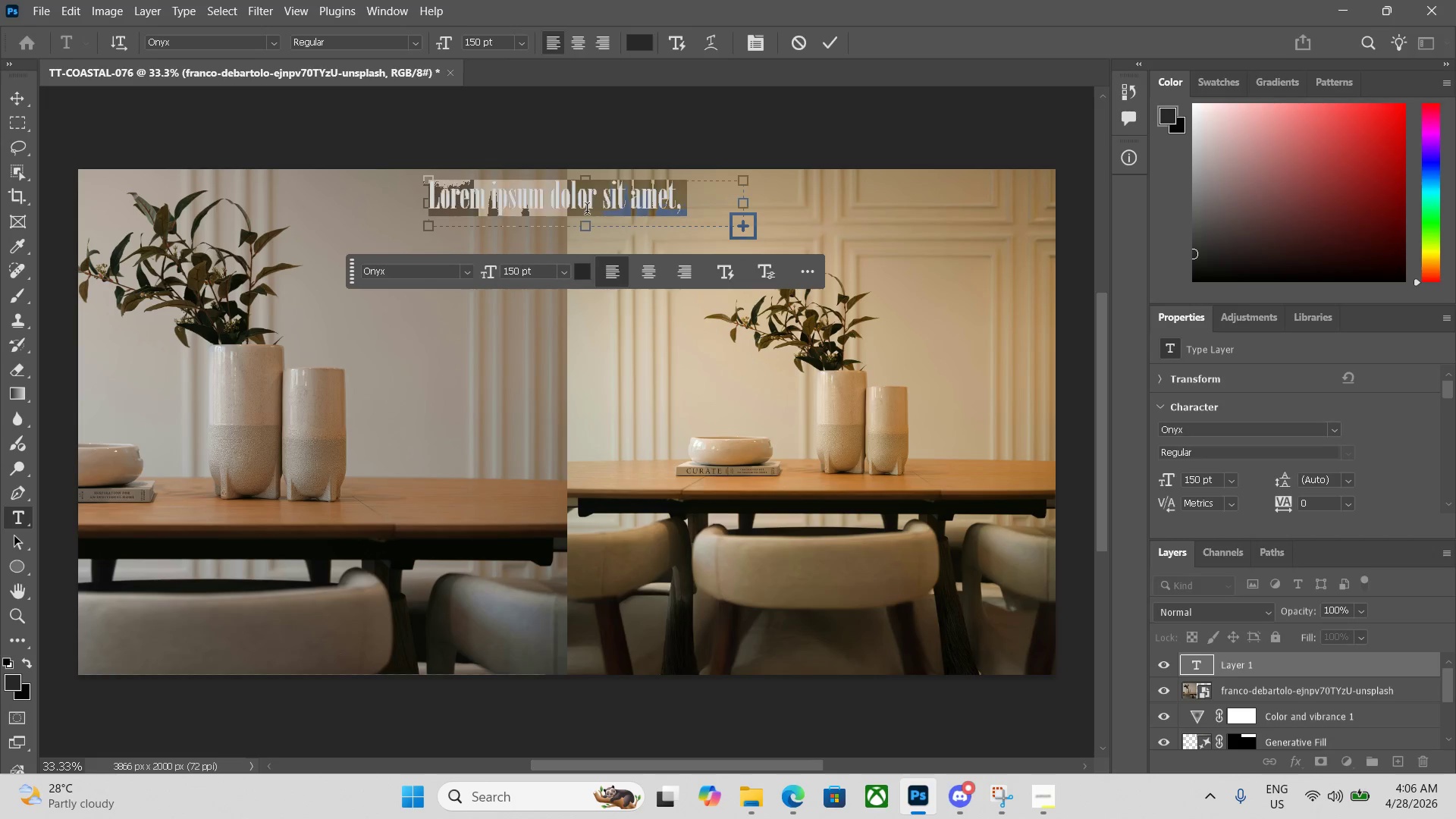 
key(Backspace)
 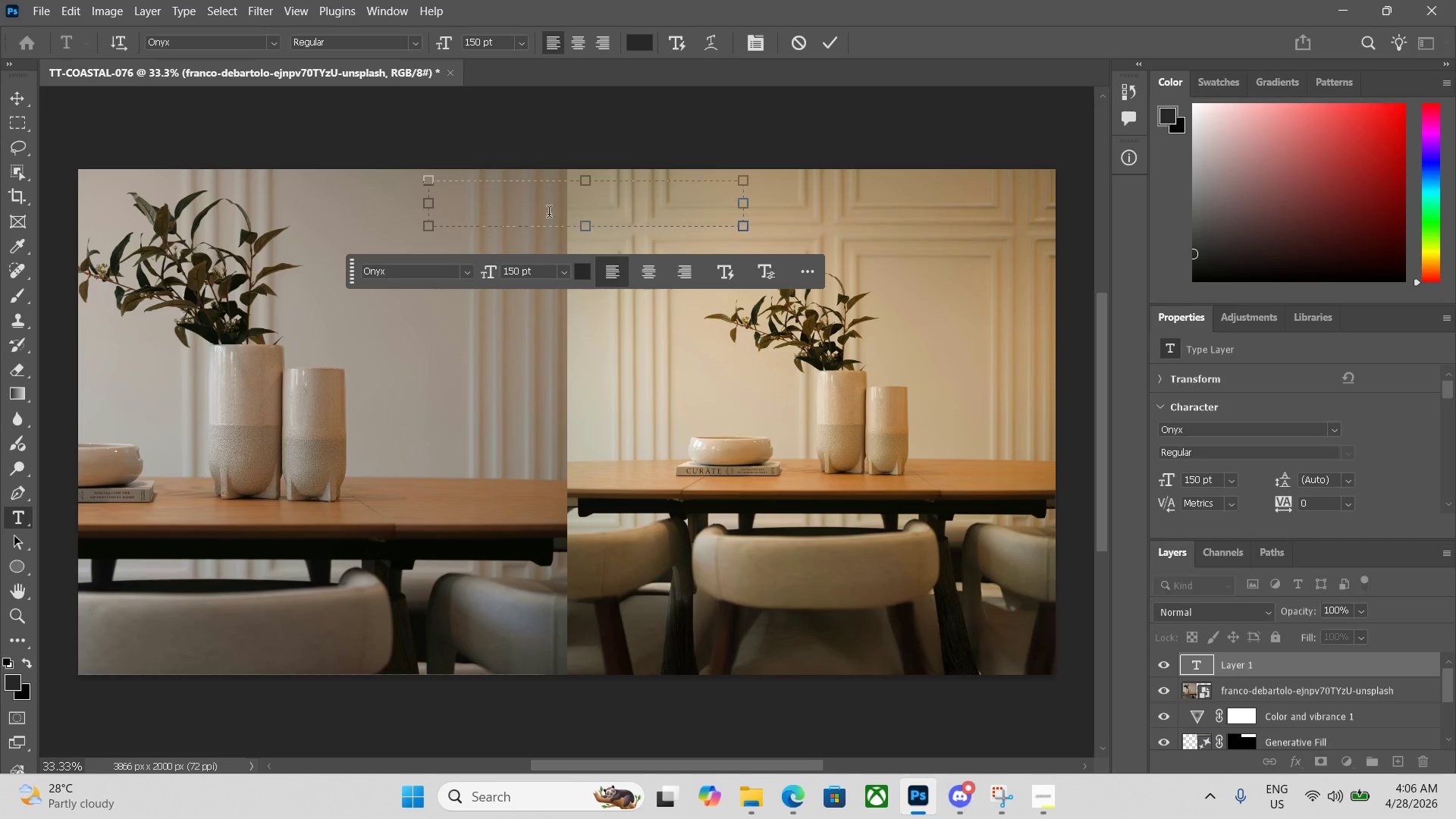 
left_click([477, 206])
 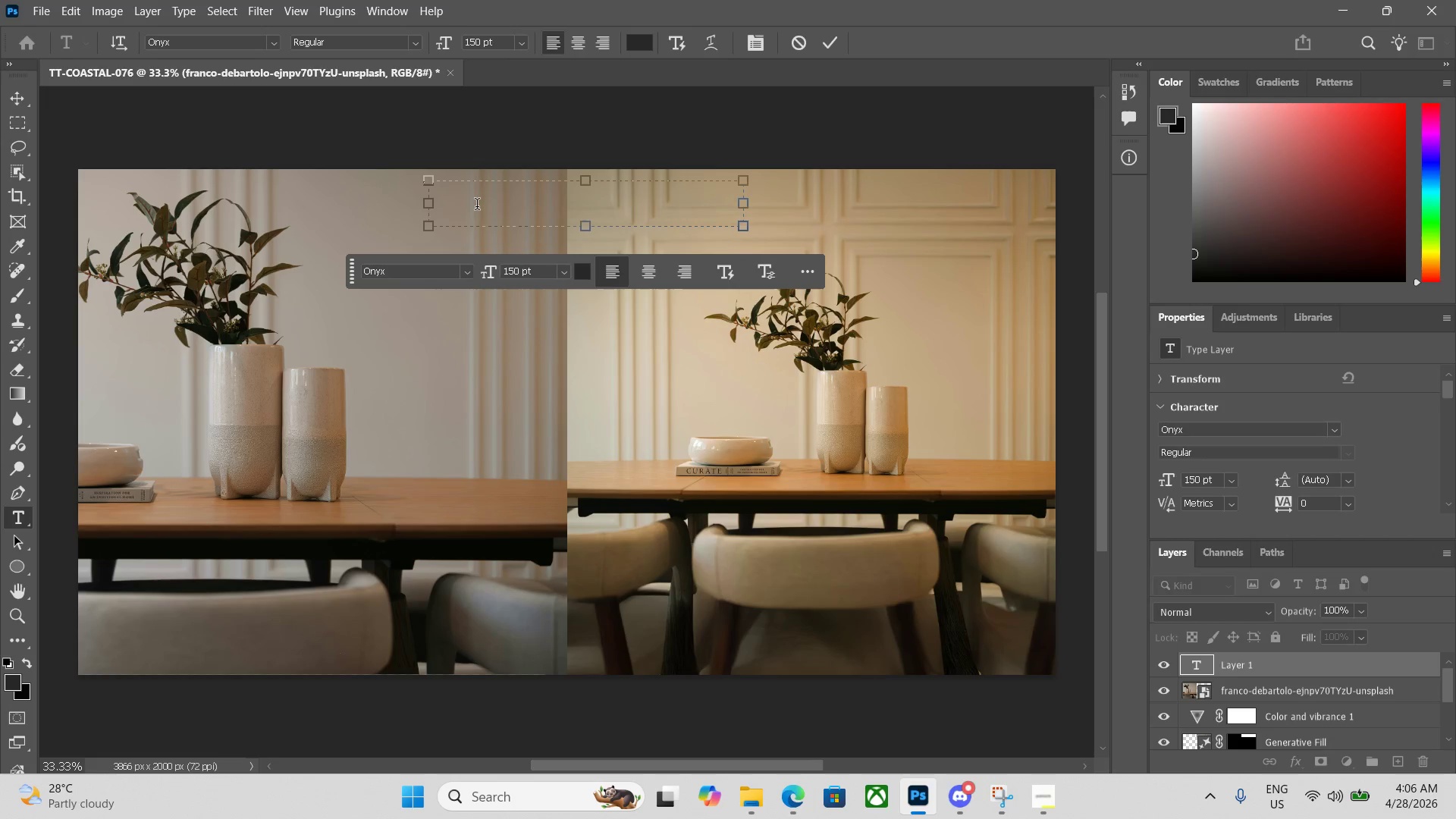 
type(beof)
key(Backspace)
key(Backspace)
key(Backspace)
key(Backspace)
key(Backspace)
type(BEFORE)
 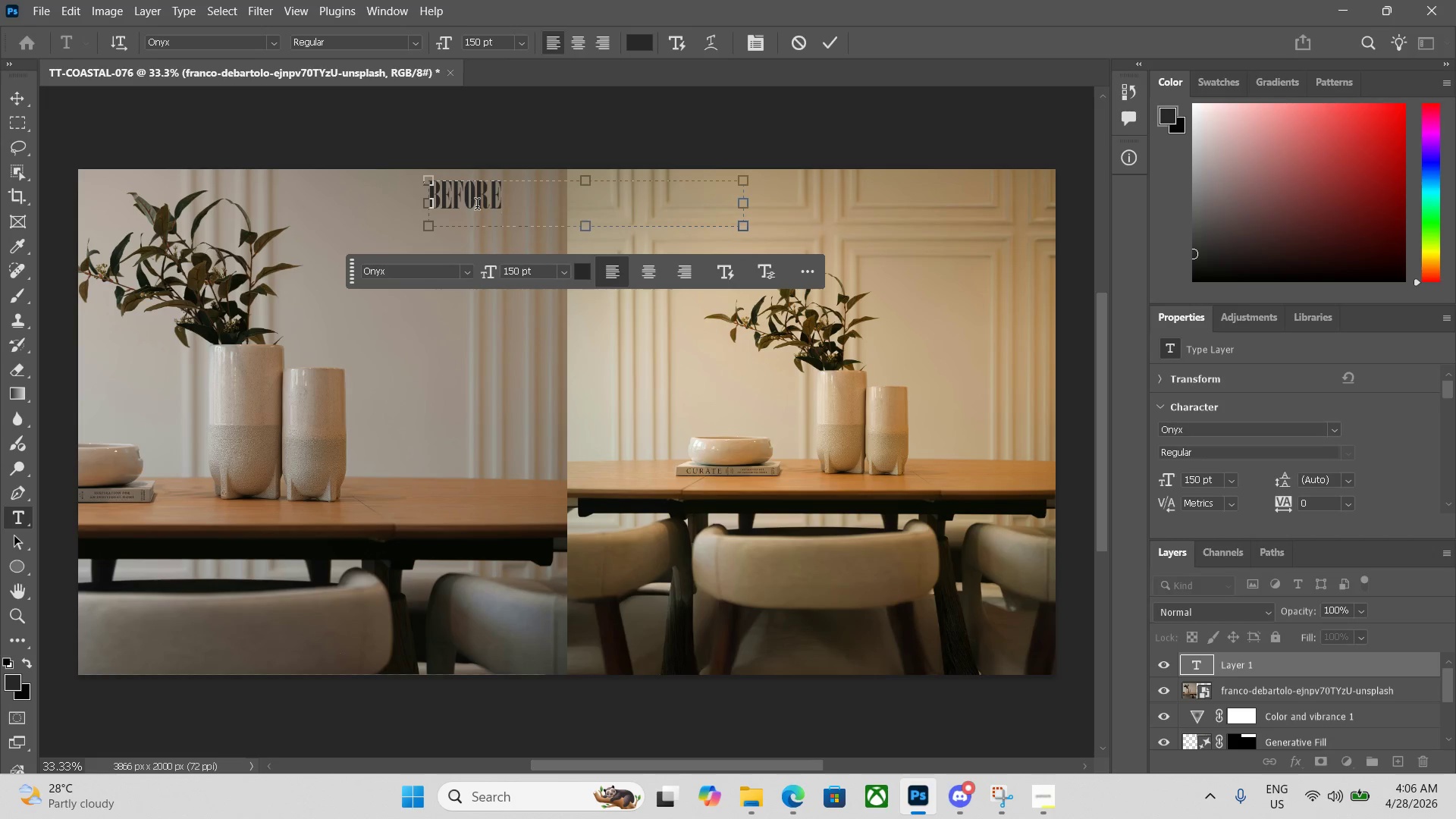 
left_click([596, 201])
 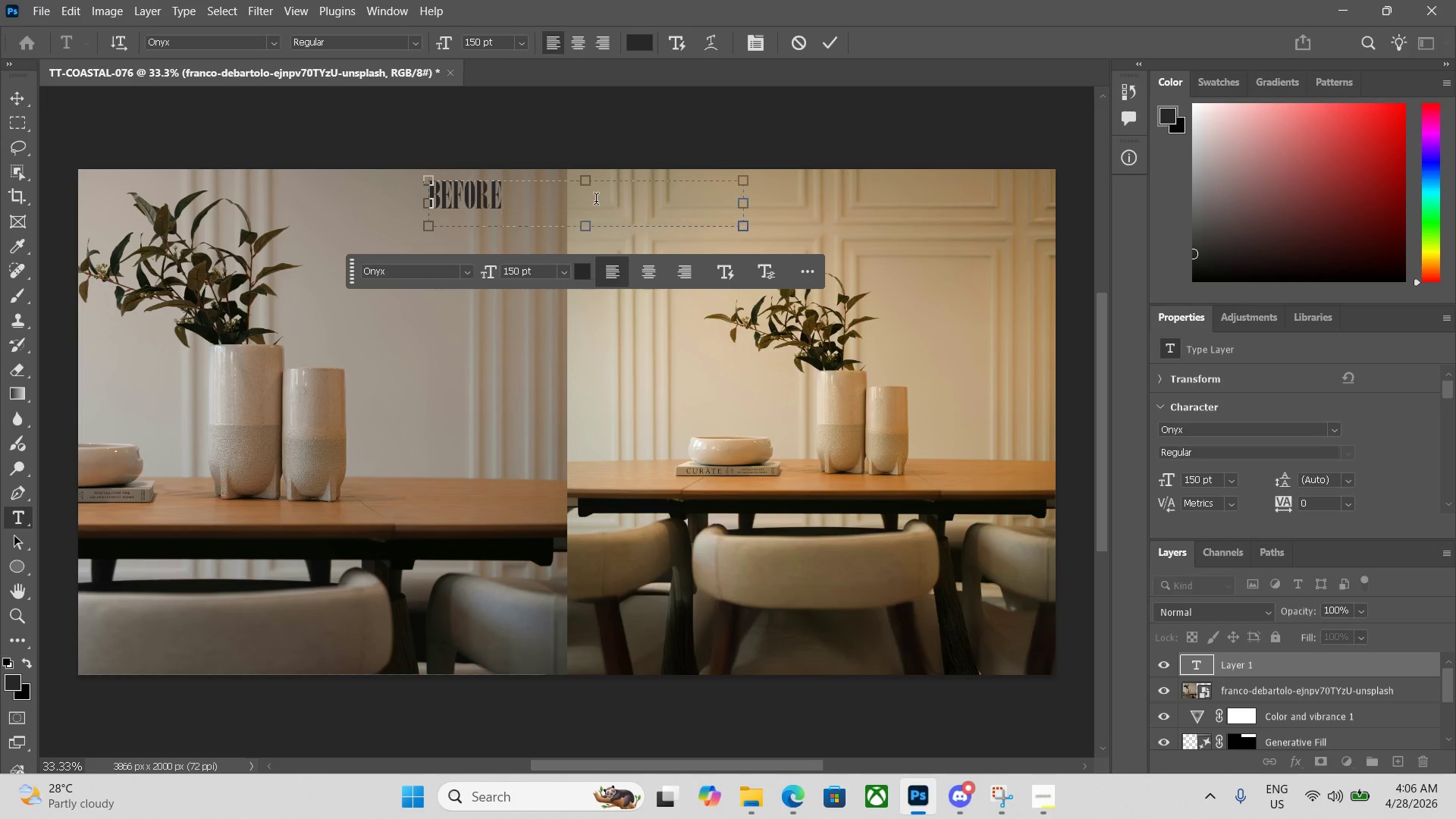 
type(    AG)
key(Backspace)
type(FTER)
 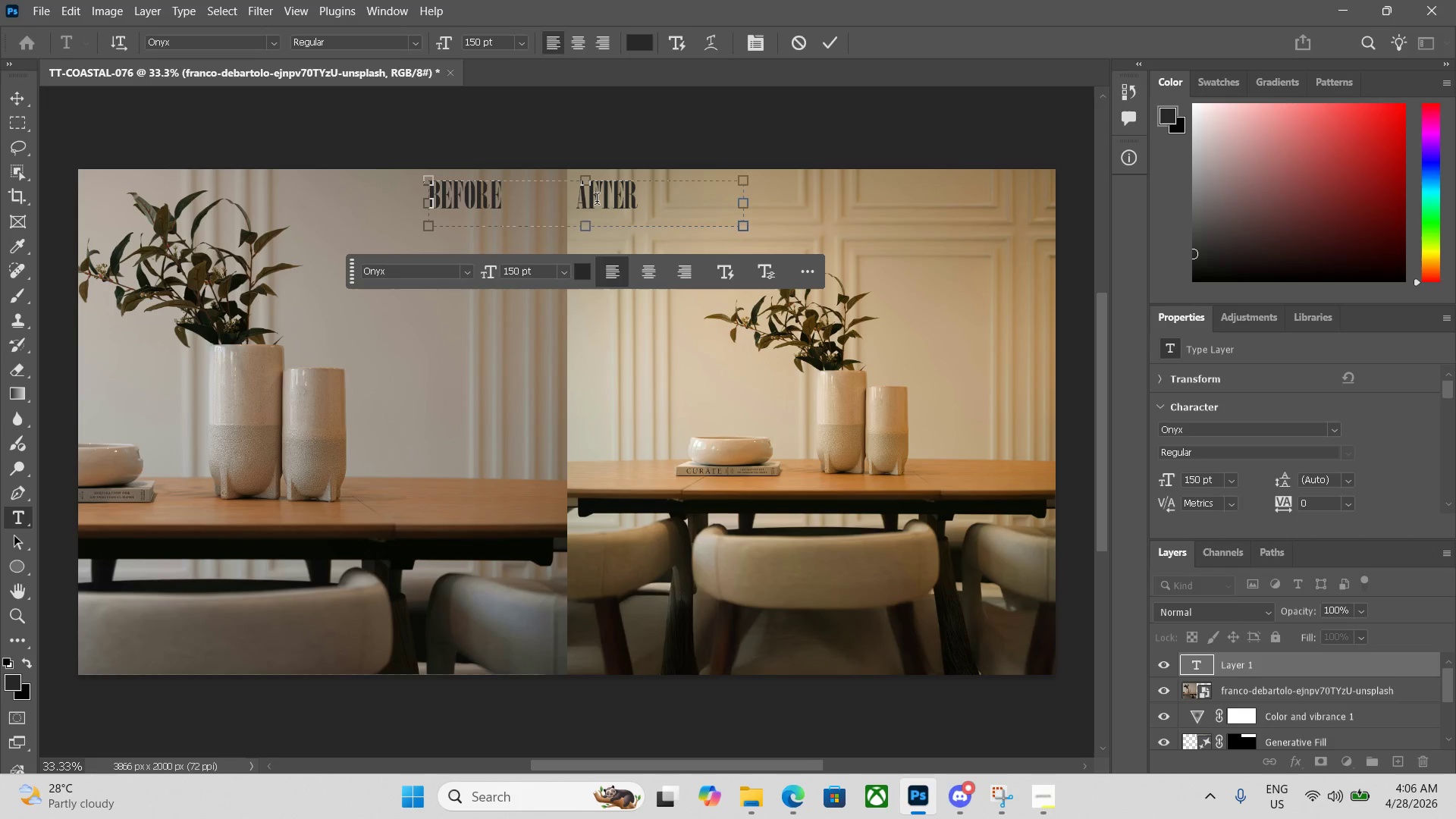 
key(Enter)
 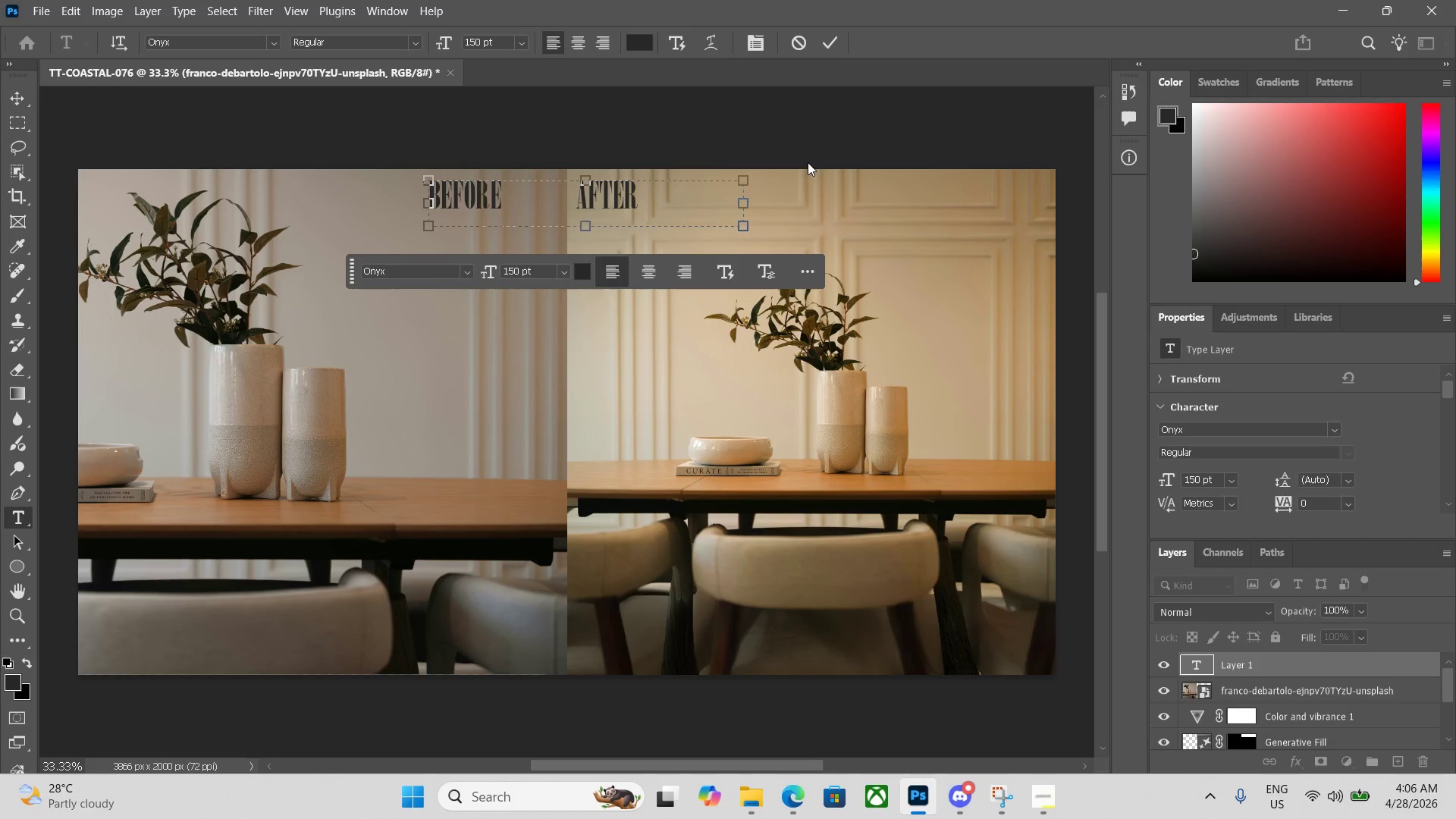 
left_click([808, 143])
 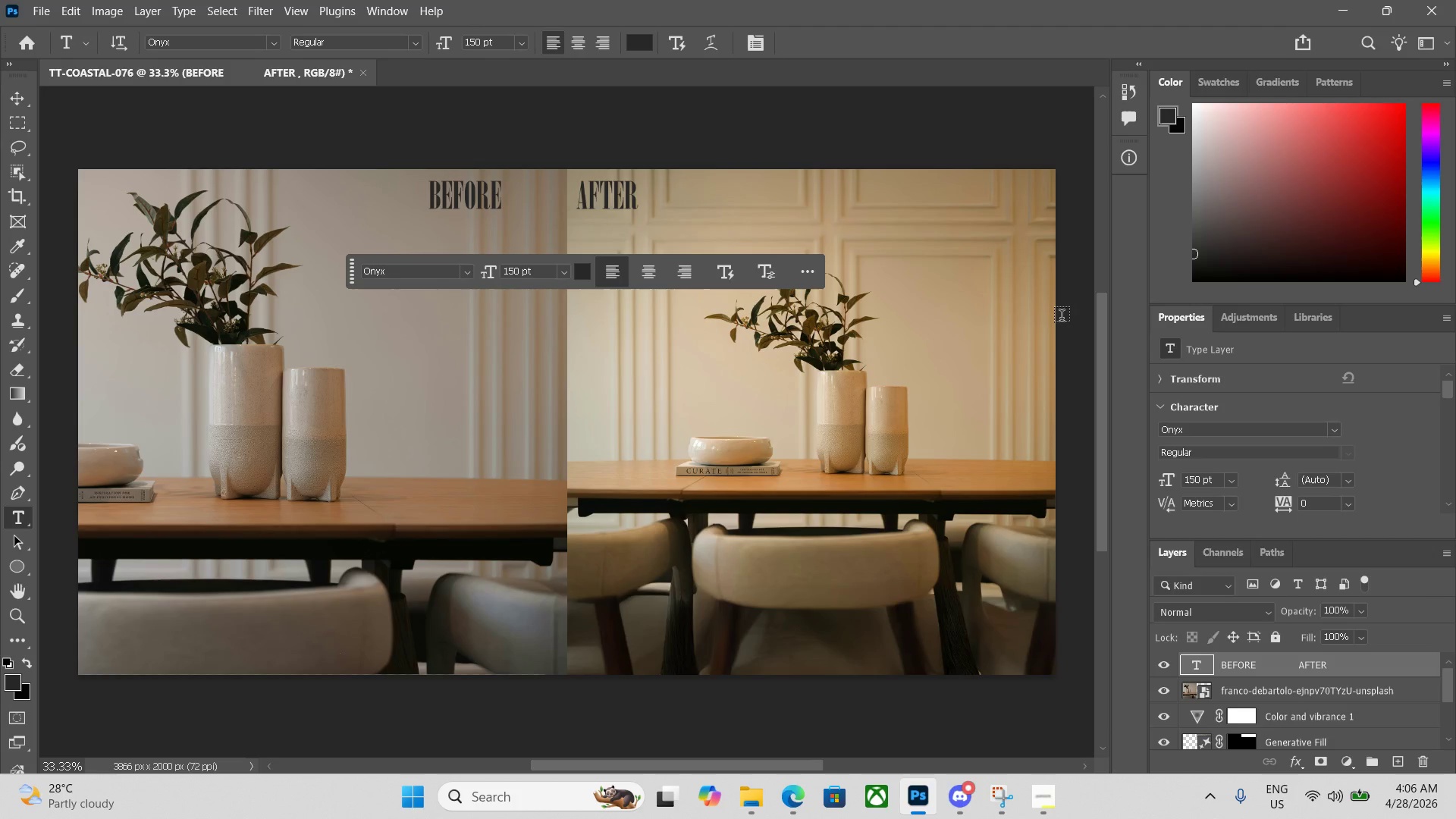 
wait(22.89)
 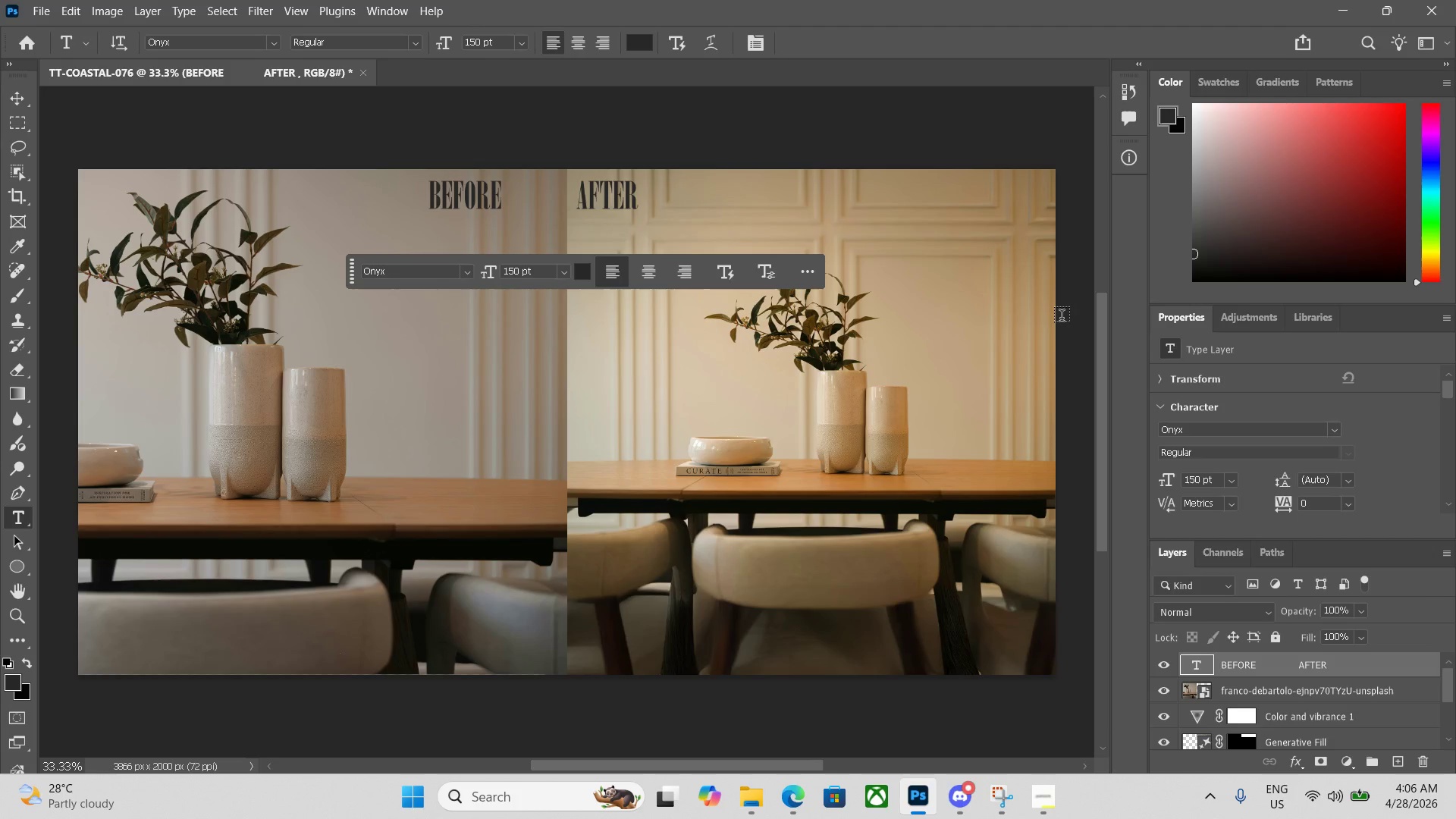 
key(Space)
 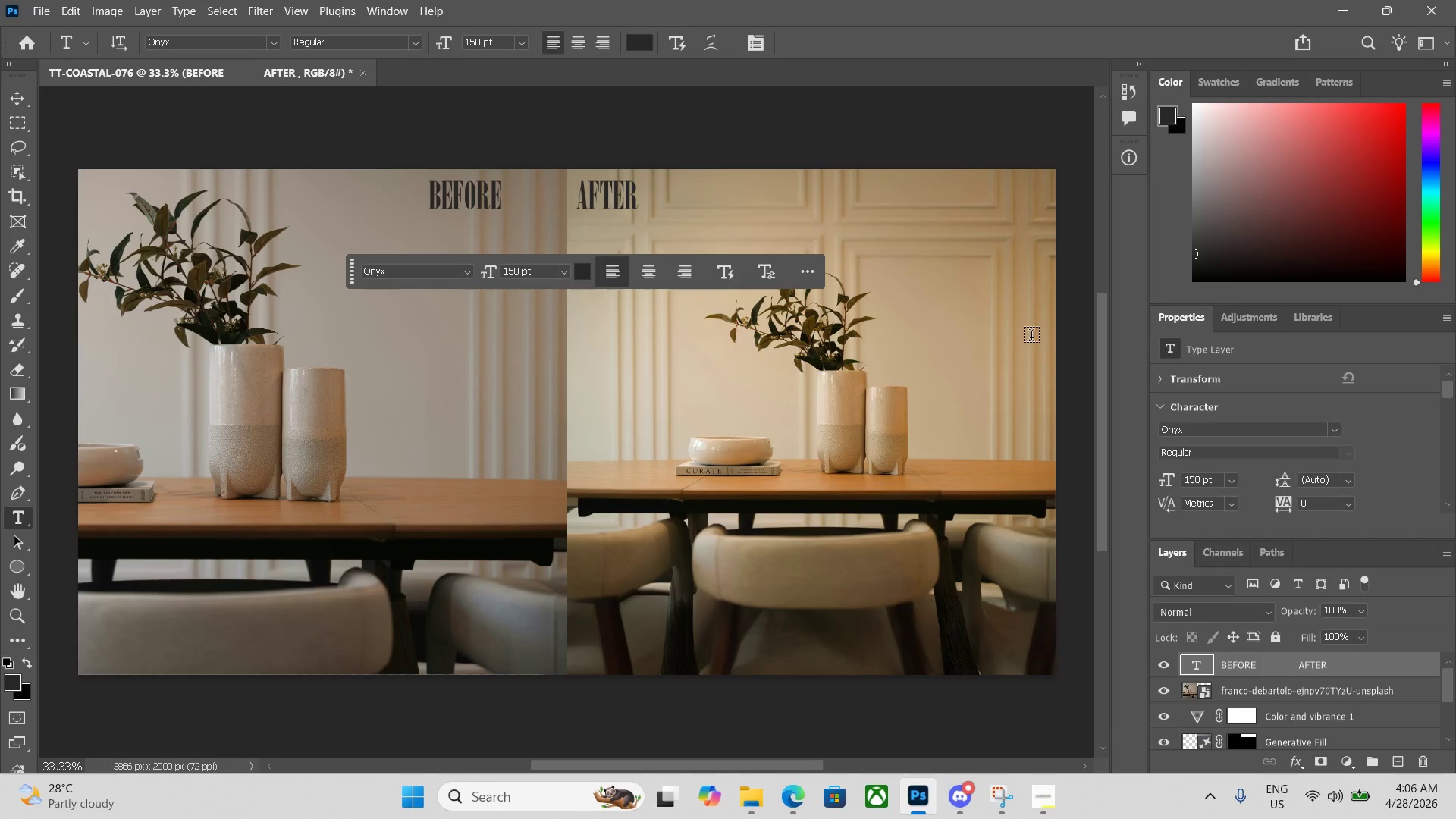 
key(Alt+Control+Shift+W)
 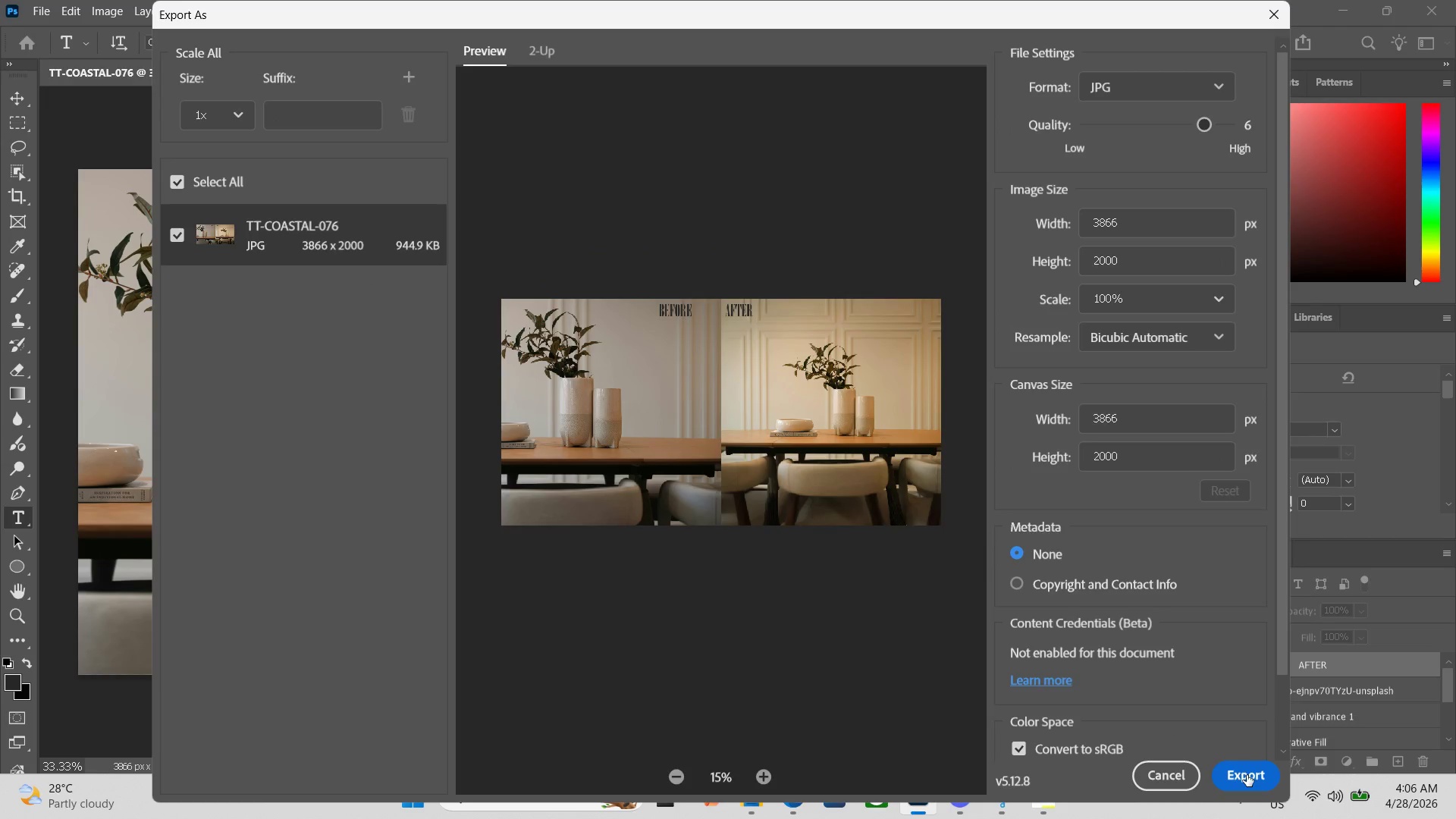 
left_click([1247, 775])
 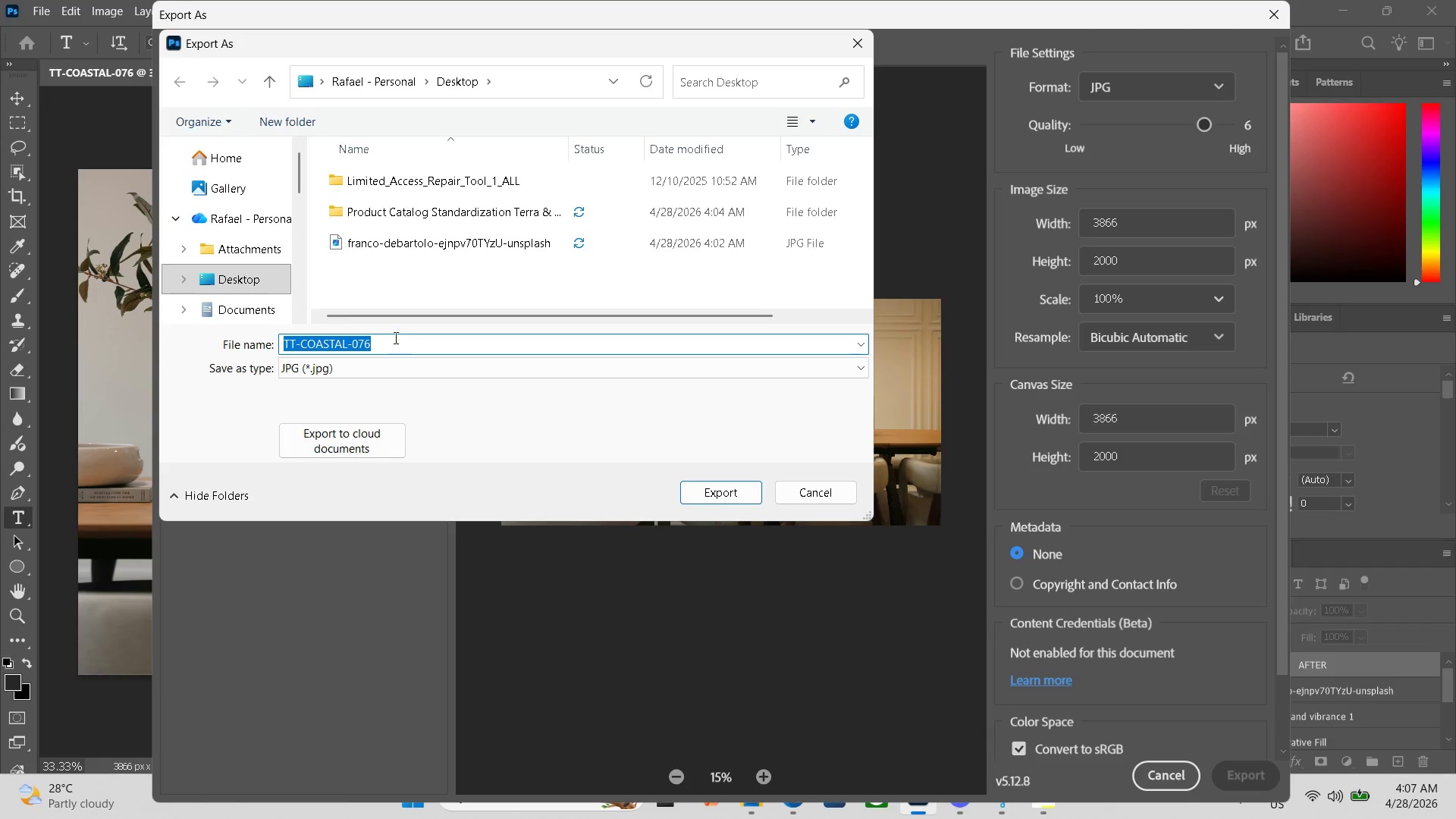 
key(ArrowRight)
 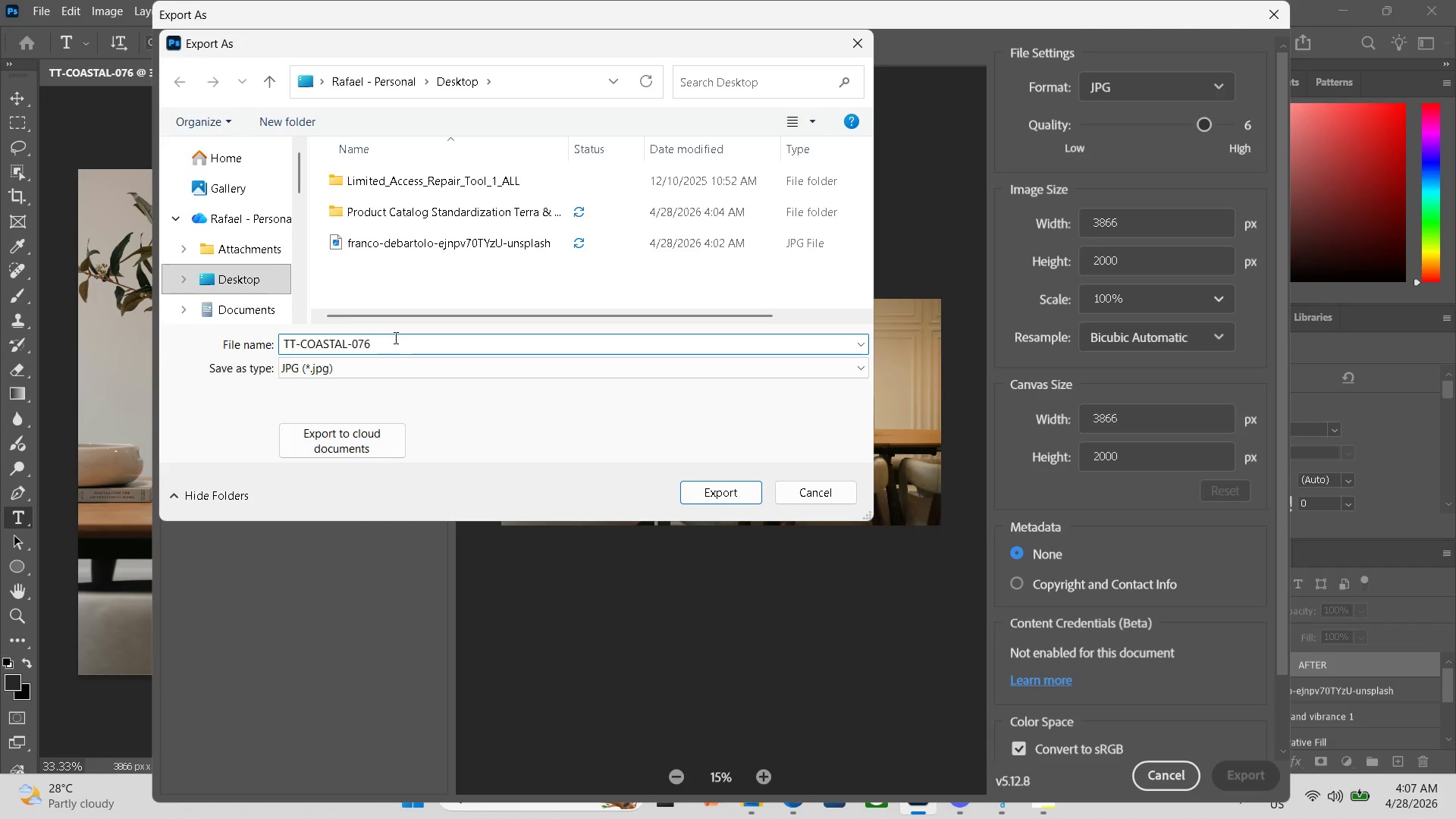 
hold_key(key=ShiftRight, duration=0.83)
 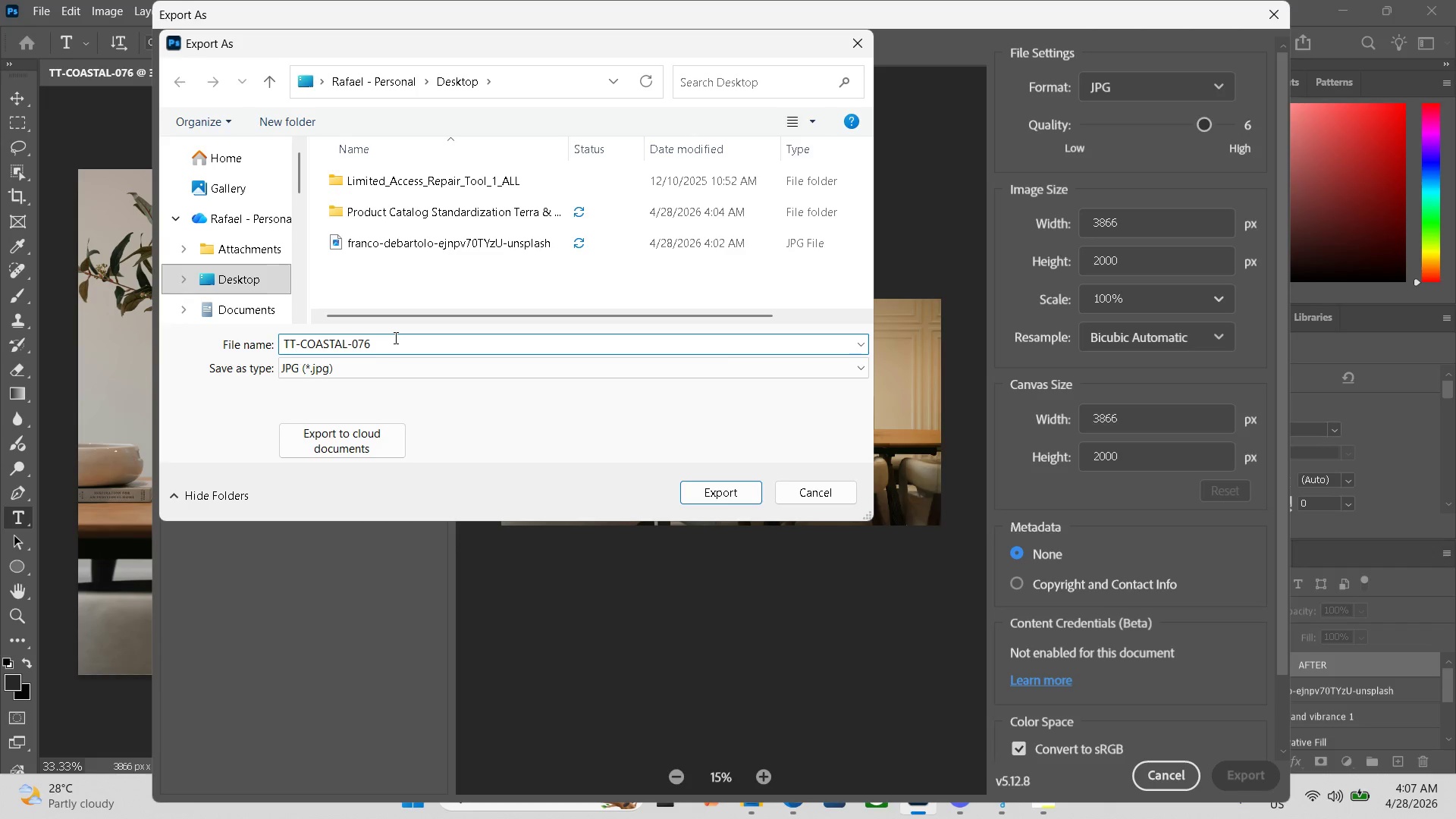 
hold_key(key=ArrowLeft, duration=1.2)
 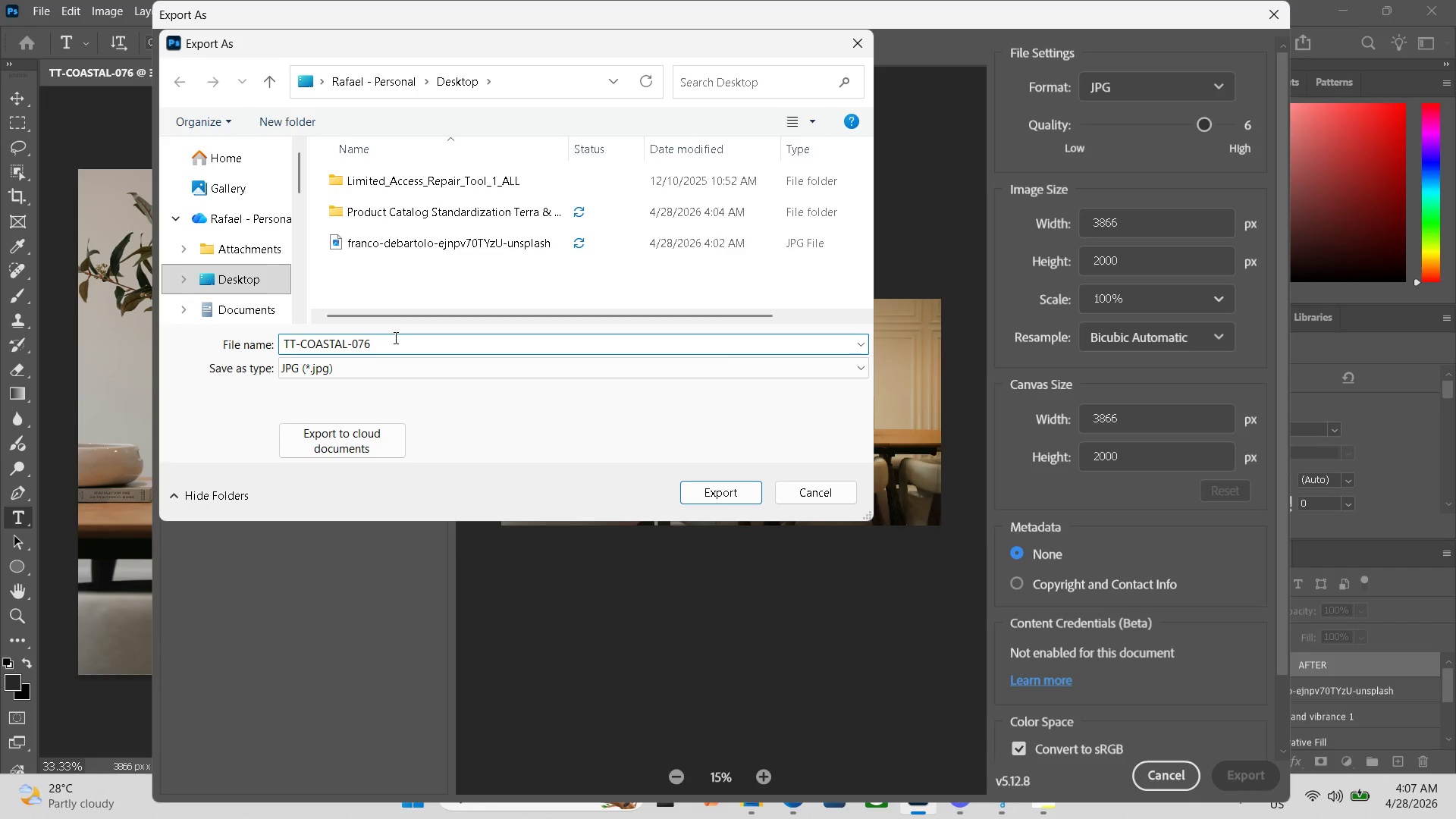 
key(ArrowUp)
 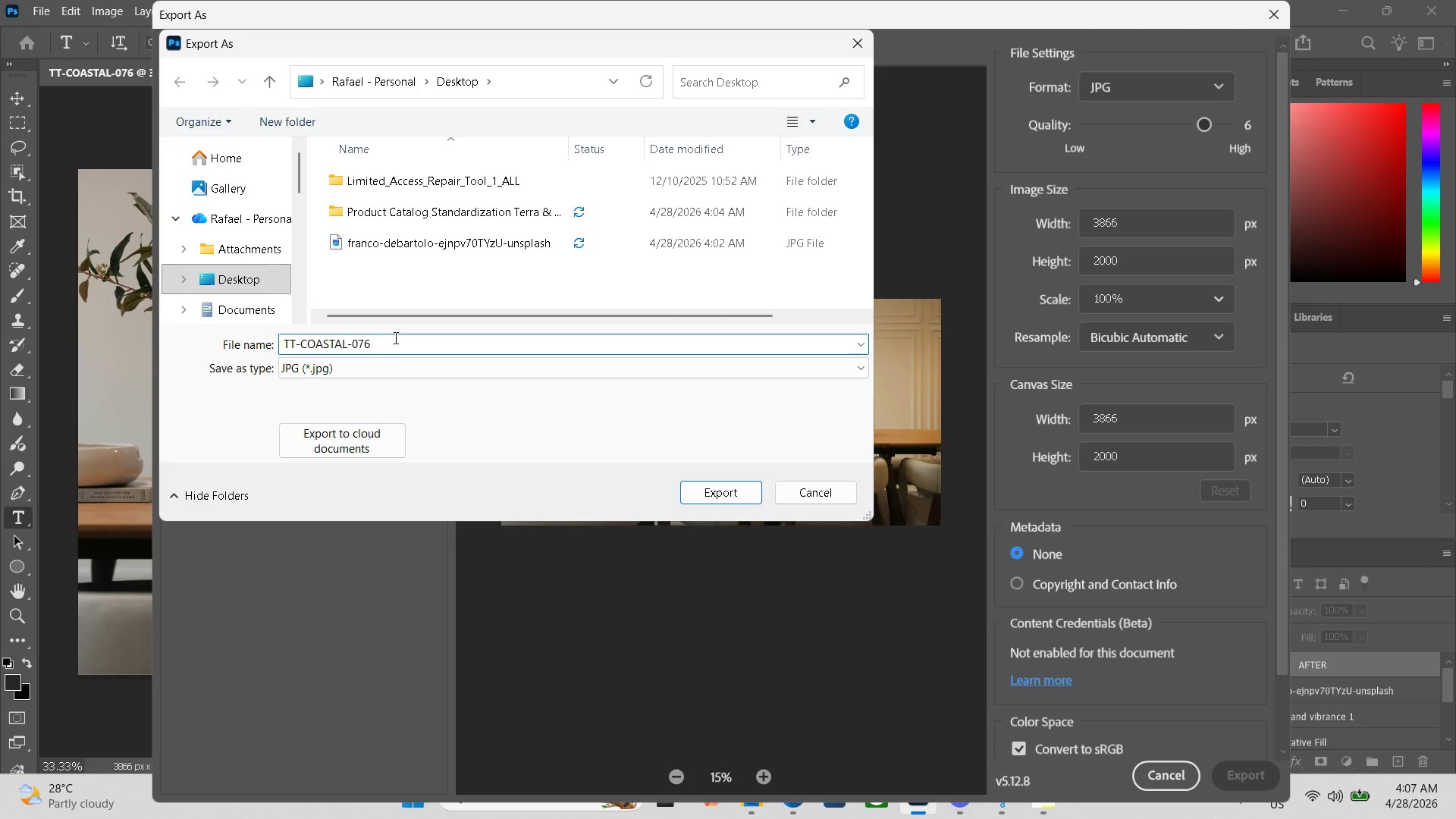 
type(EBFOR)
key(Backspace)
key(Backspace)
key(Backspace)
key(Backspace)
key(Backspace)
type(BEFORE)
 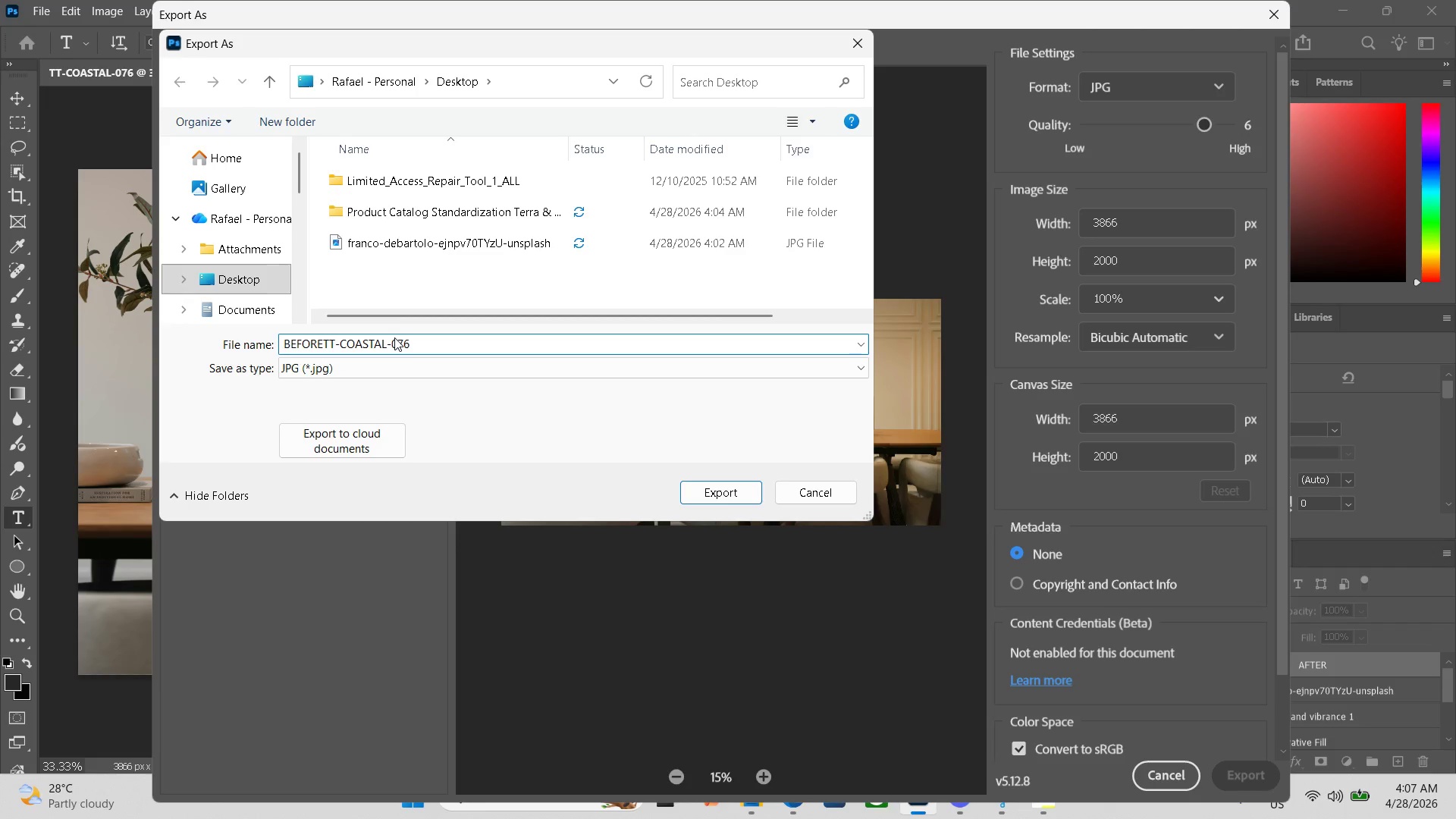 
hold_key(key=ShiftRight, duration=0.78)
 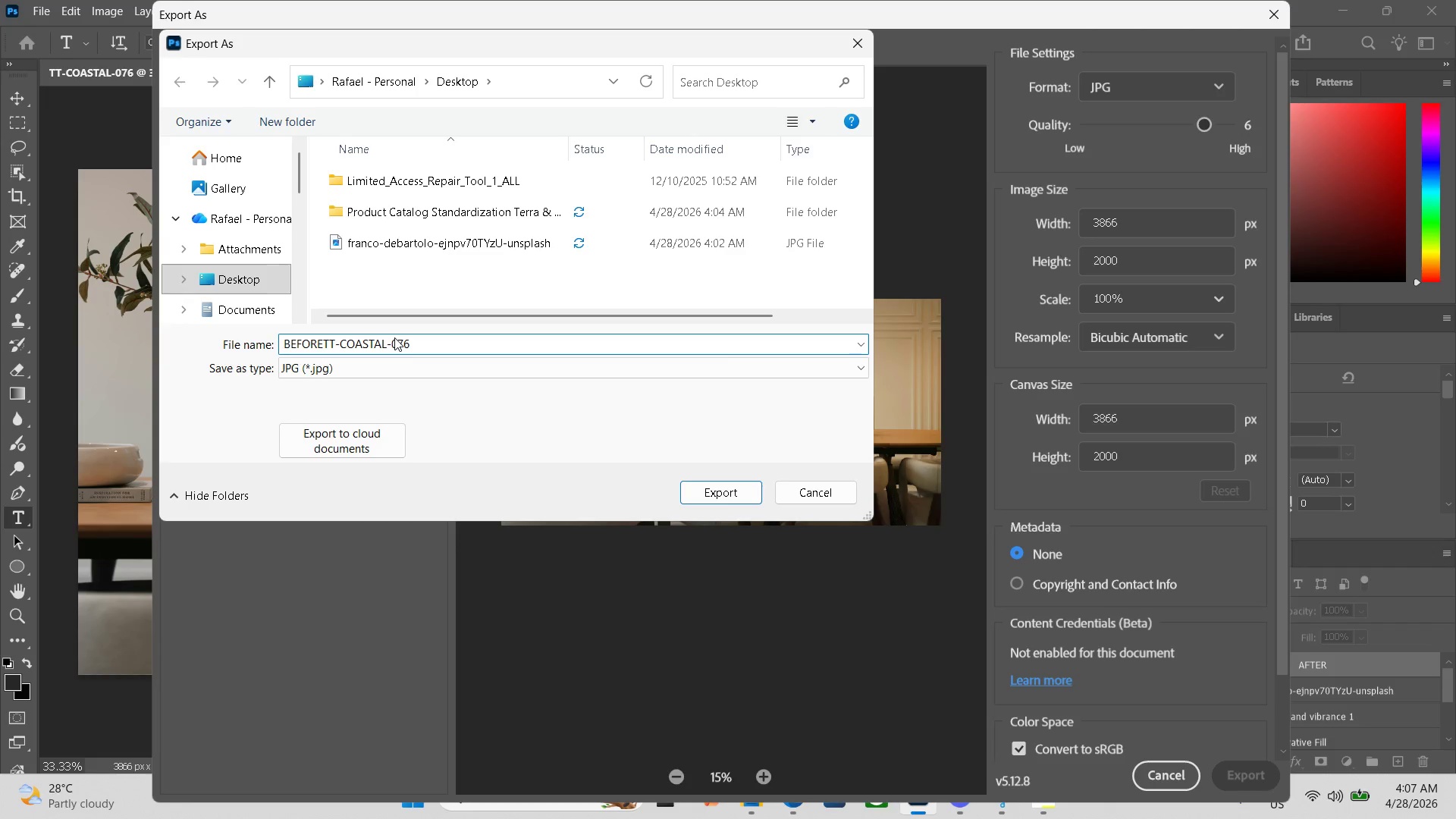 
hold_key(key=ShiftRight, duration=0.39)
 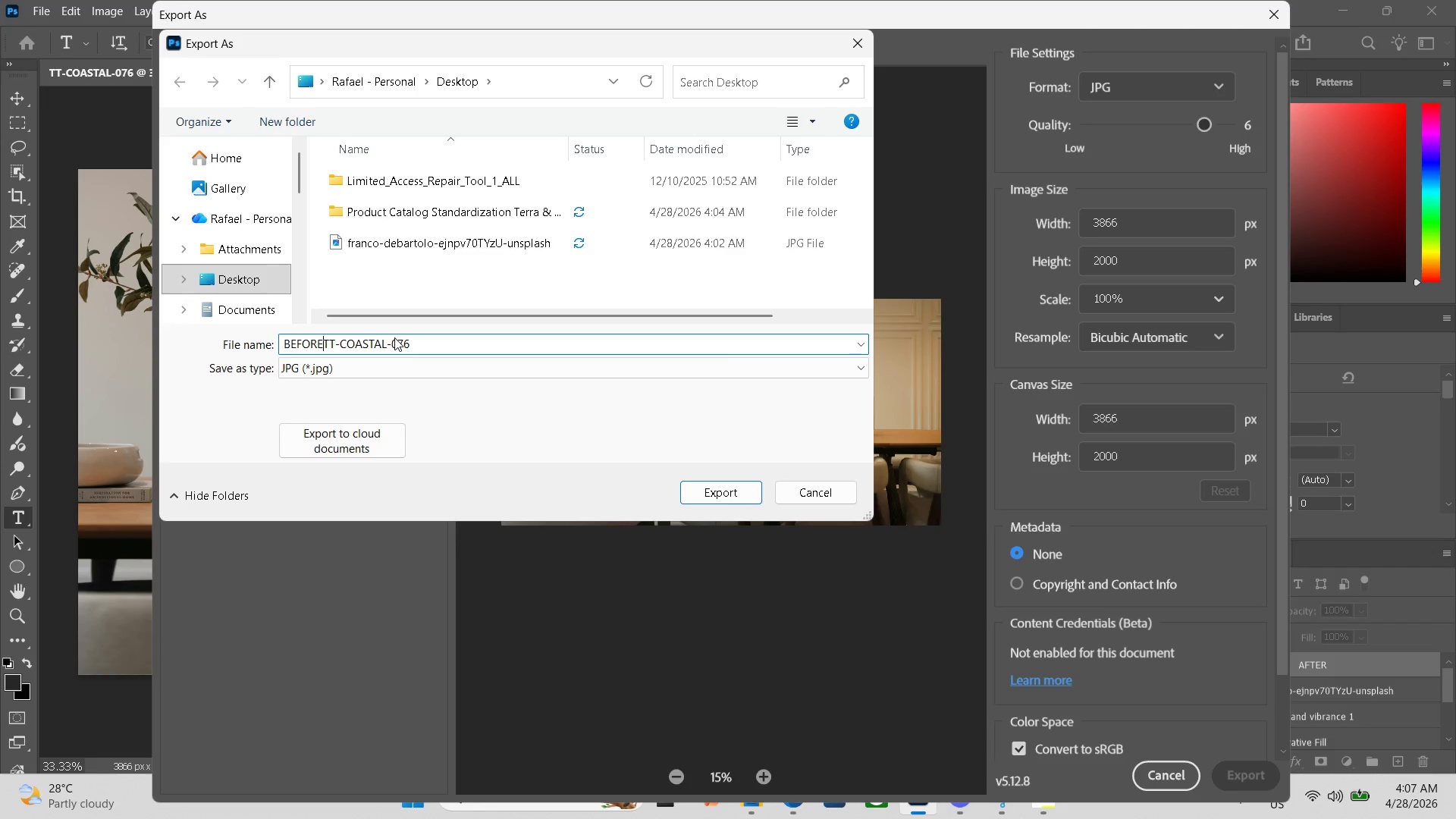 
wait(5.22)
 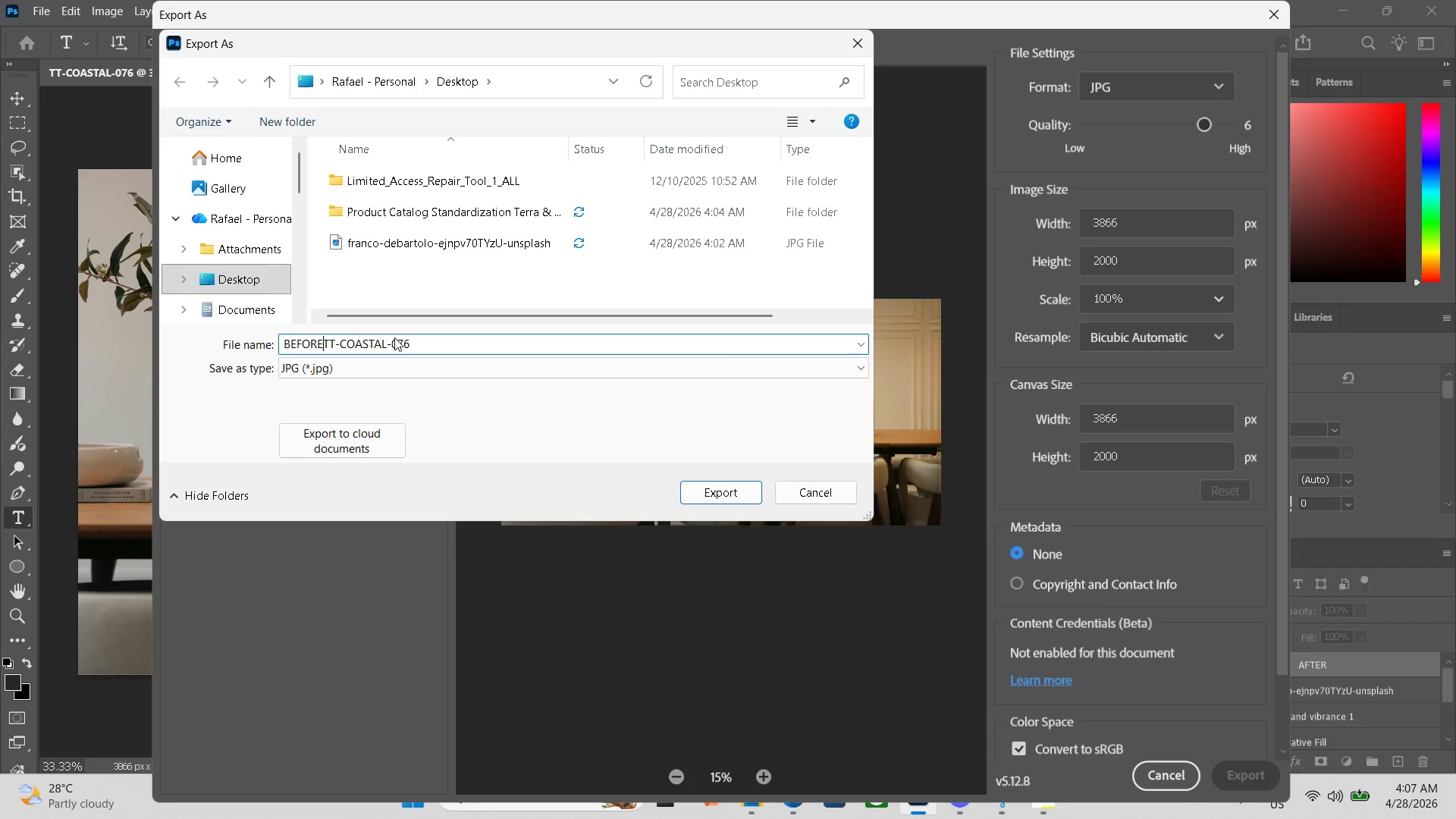 
hold_key(key=ShiftRight, duration=0.45)
 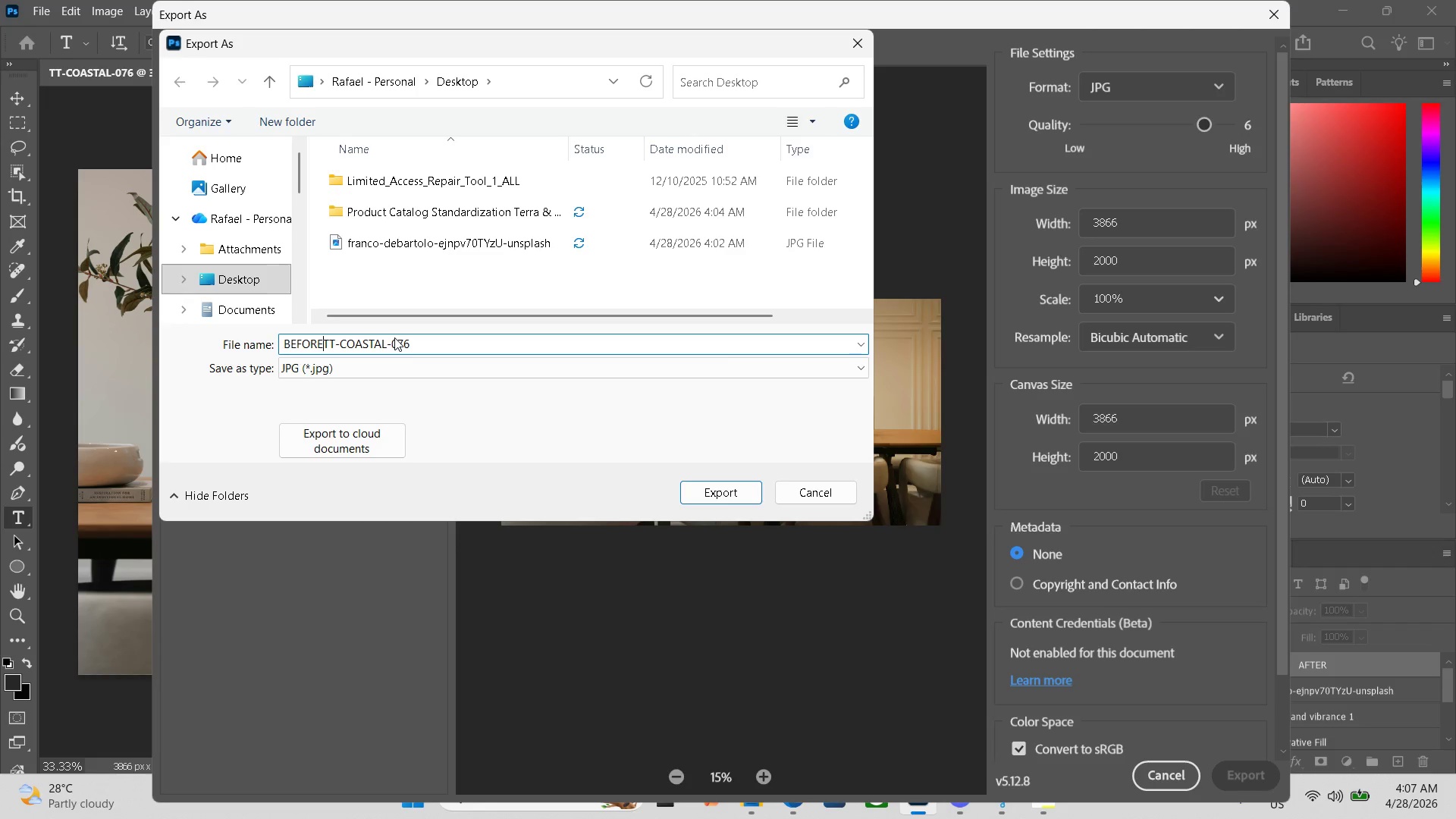 
type(_AFTER_)
 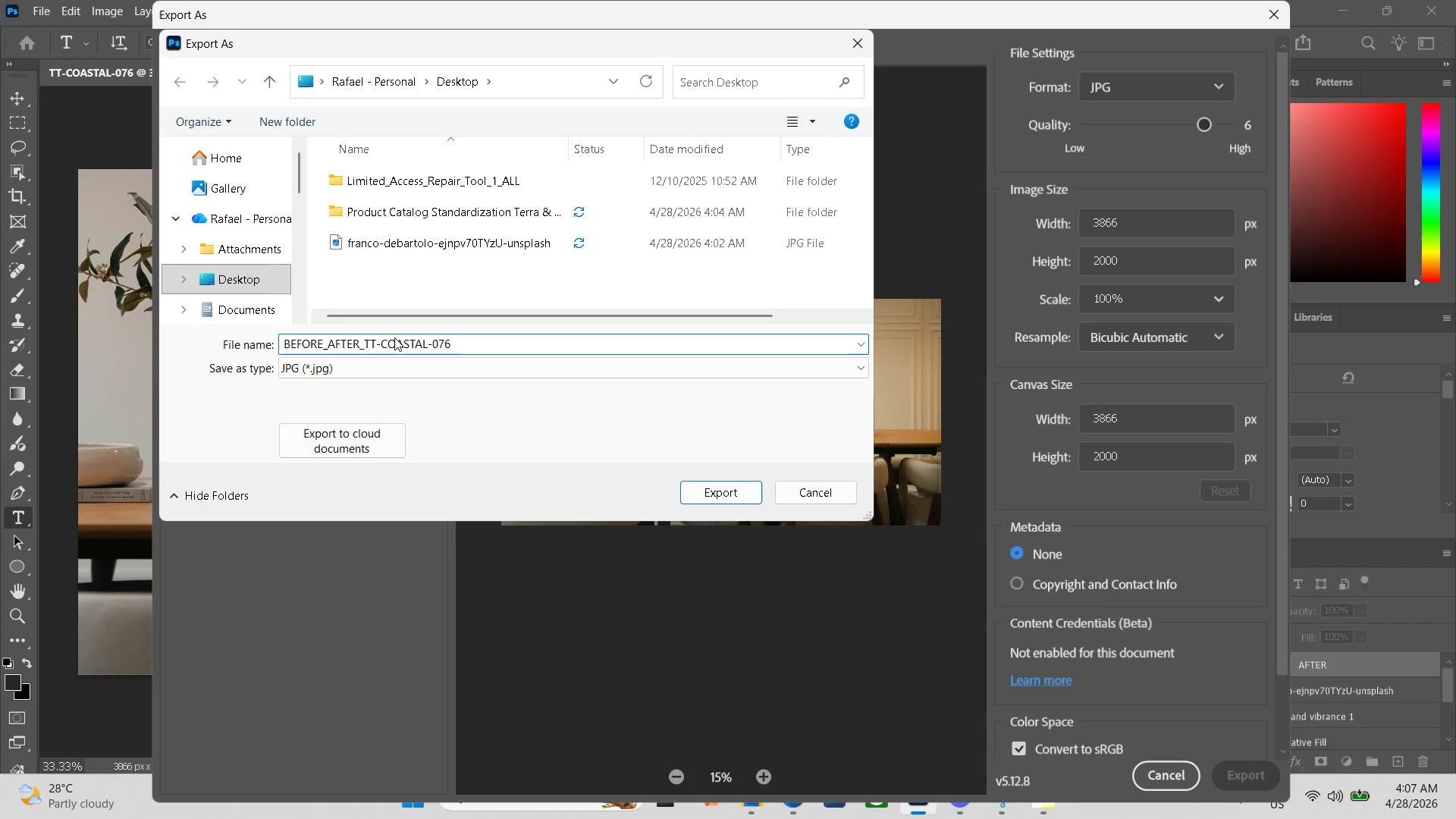 
wait(5.58)
 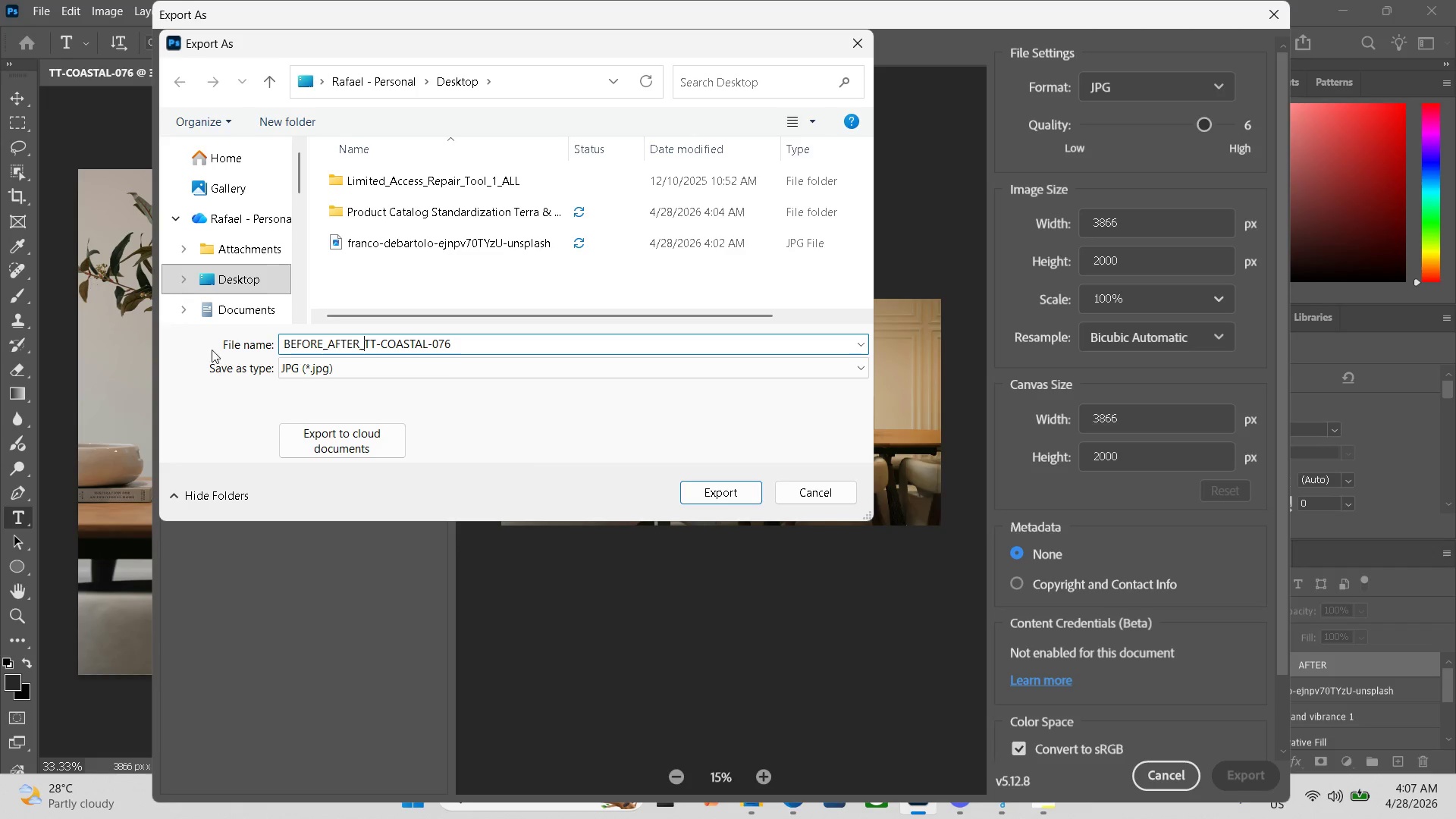 
left_click([711, 496])
 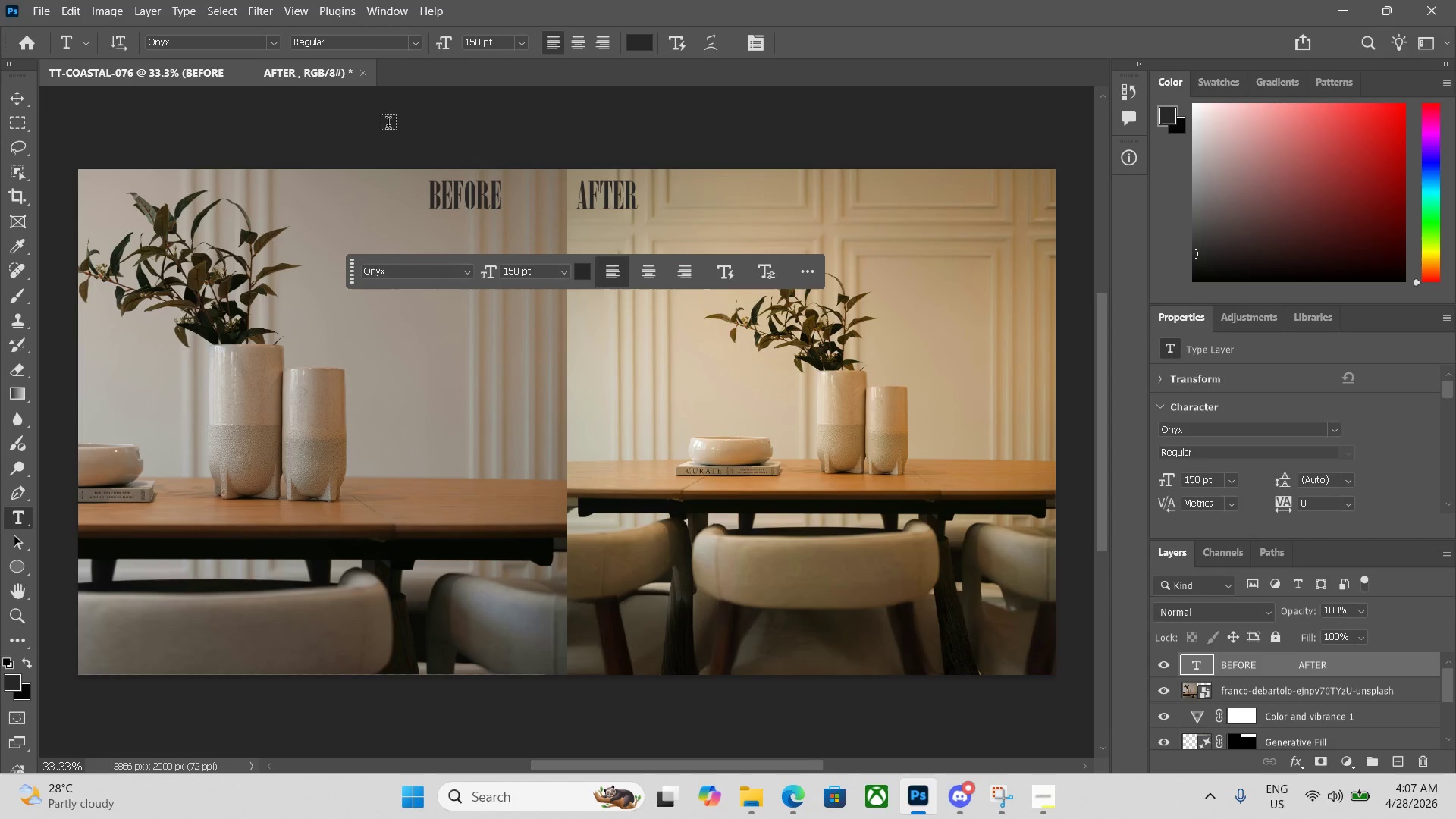 
left_click([366, 71])
 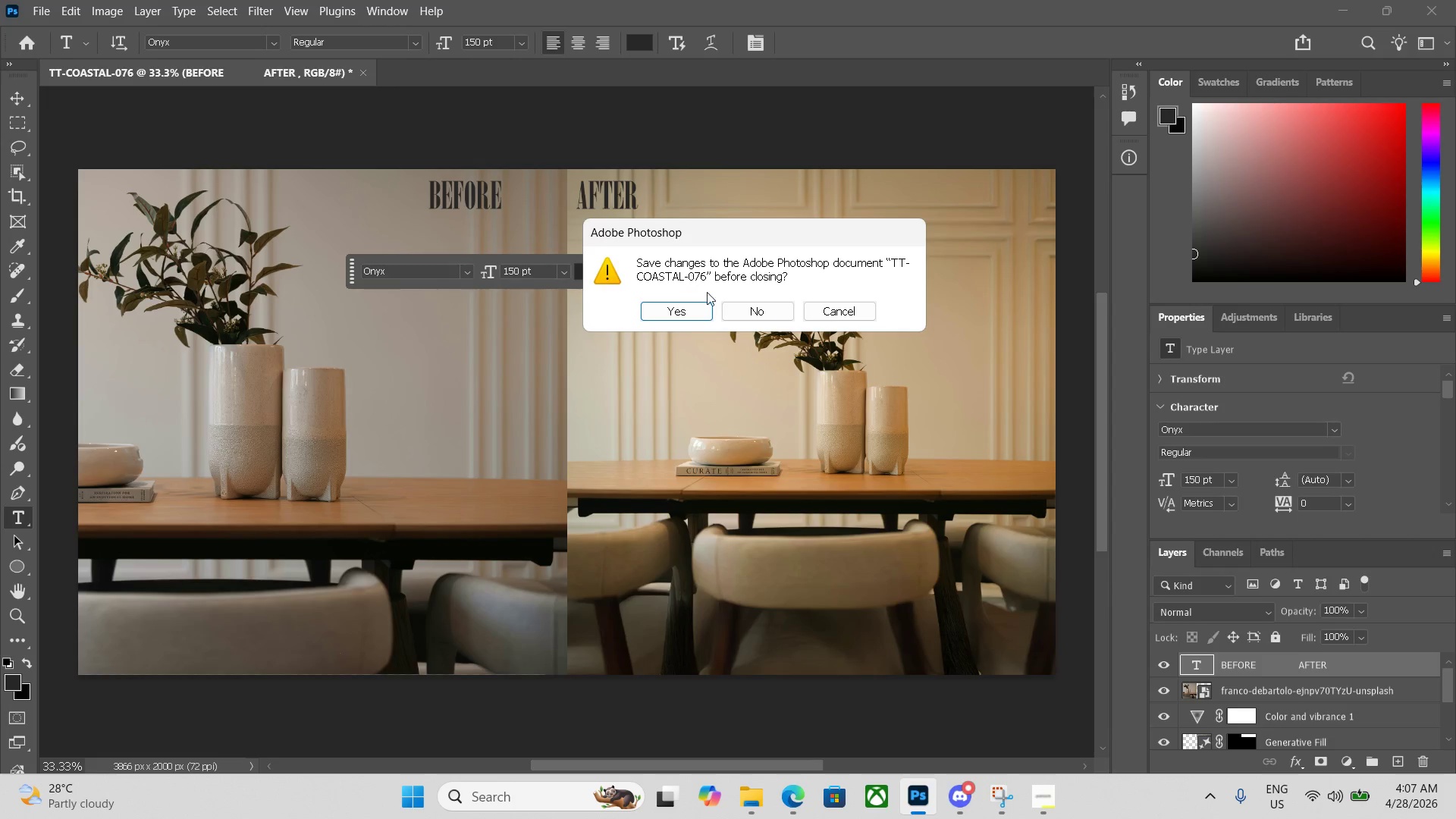 
left_click([731, 306])
 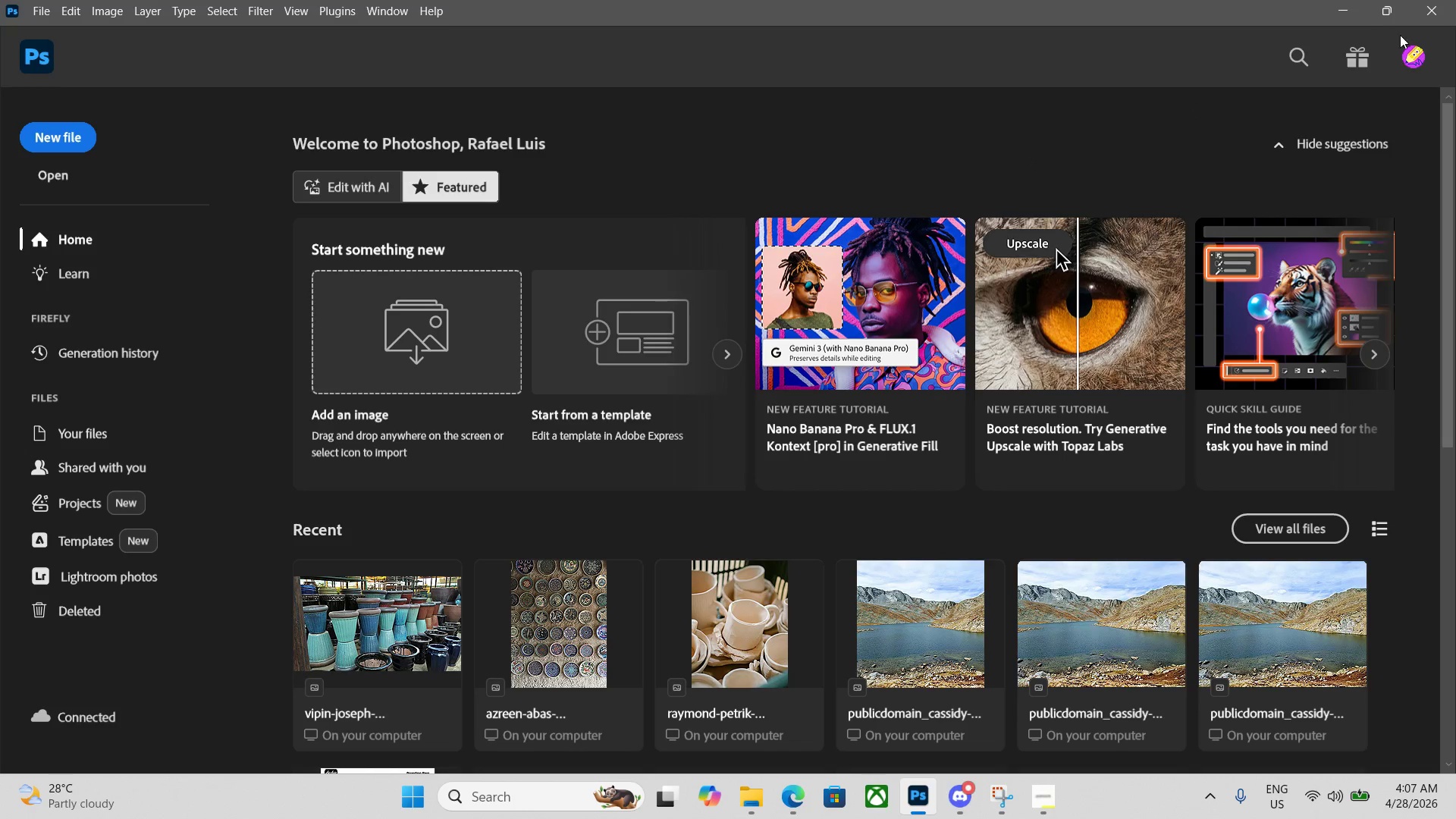 
left_click([1385, 4])
 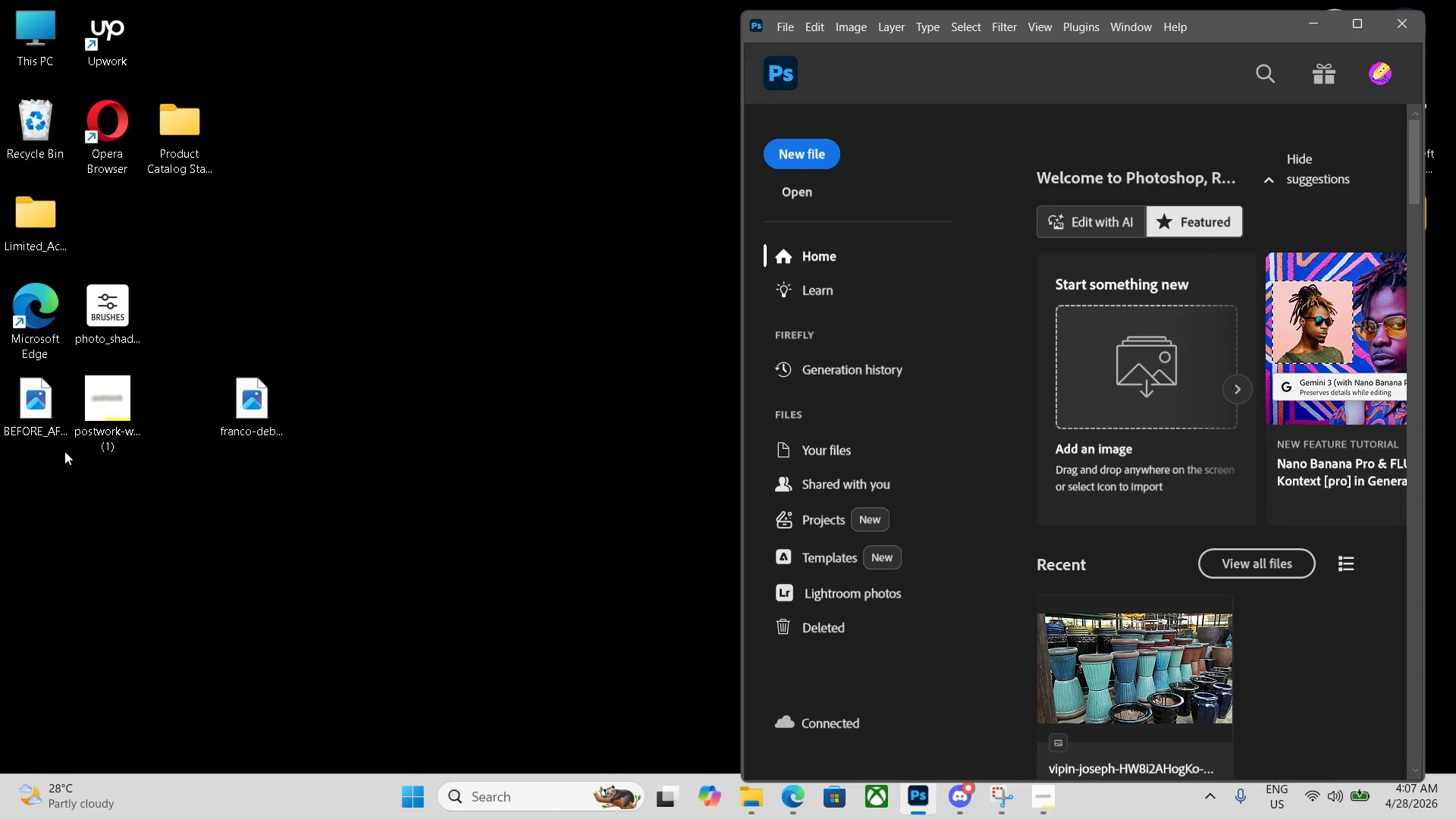 
left_click([41, 416])
 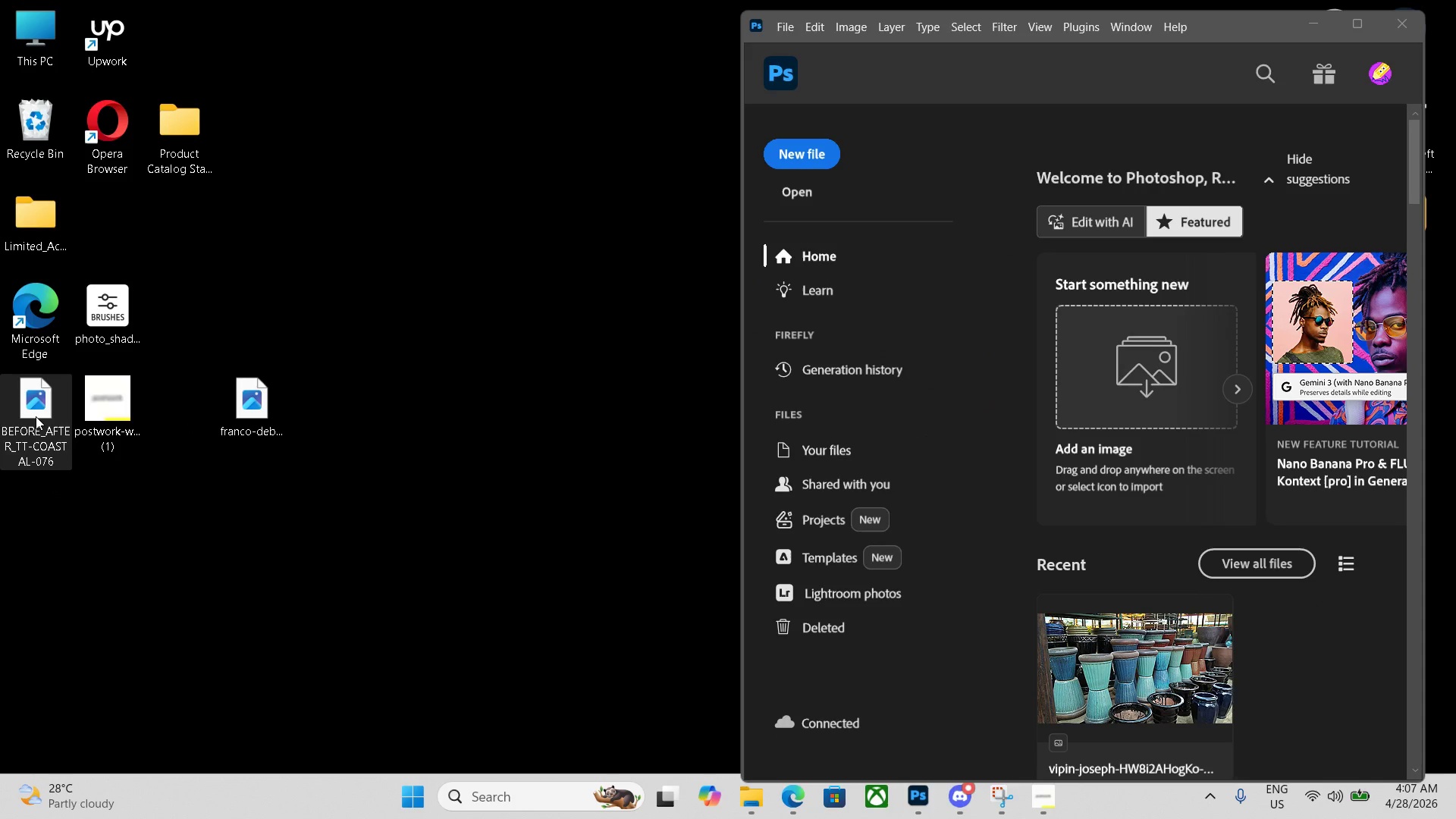 
left_click_drag(start_coordinate=[35, 416], to_coordinate=[409, 288])
 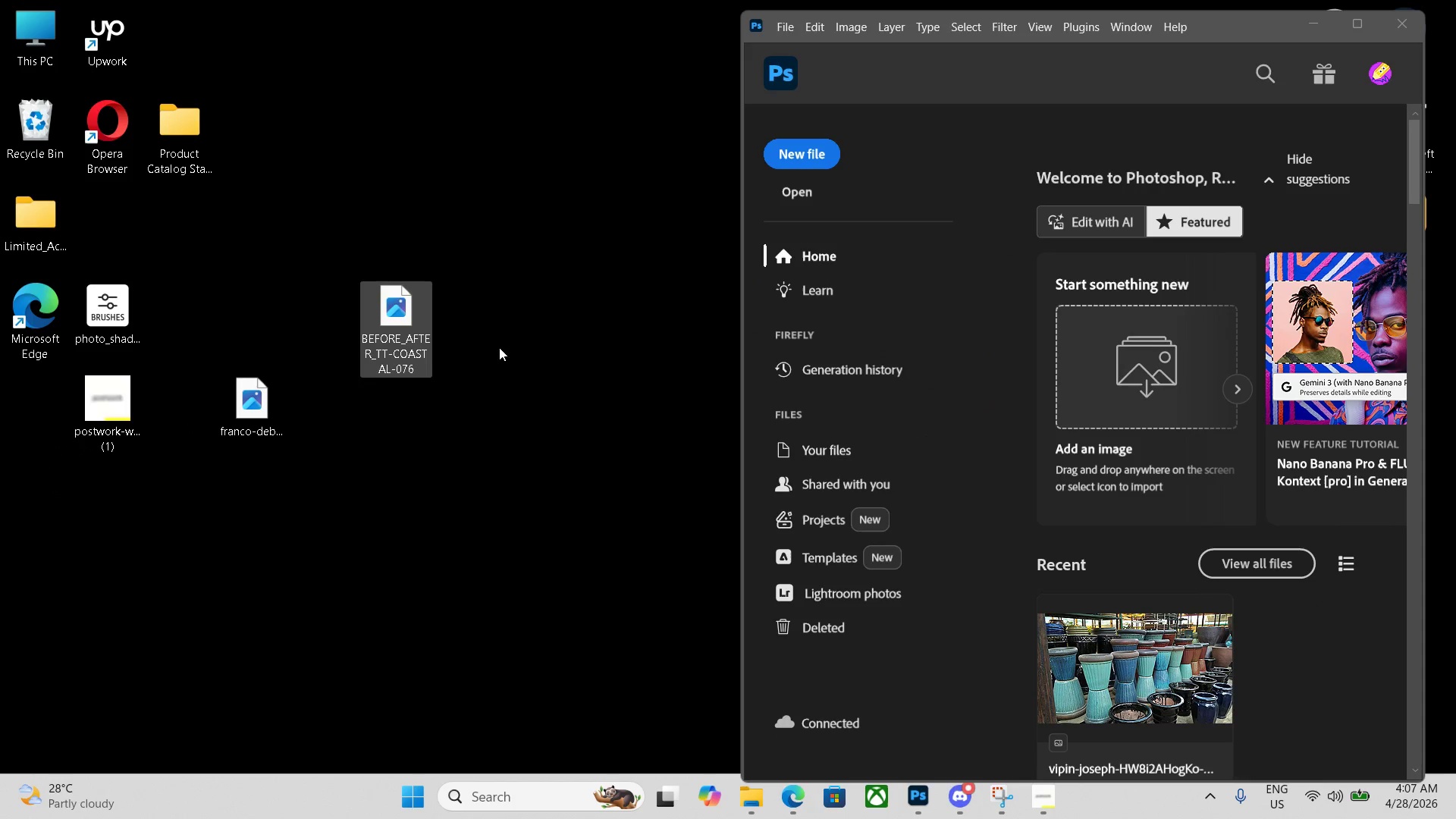 
right_click([457, 541])
 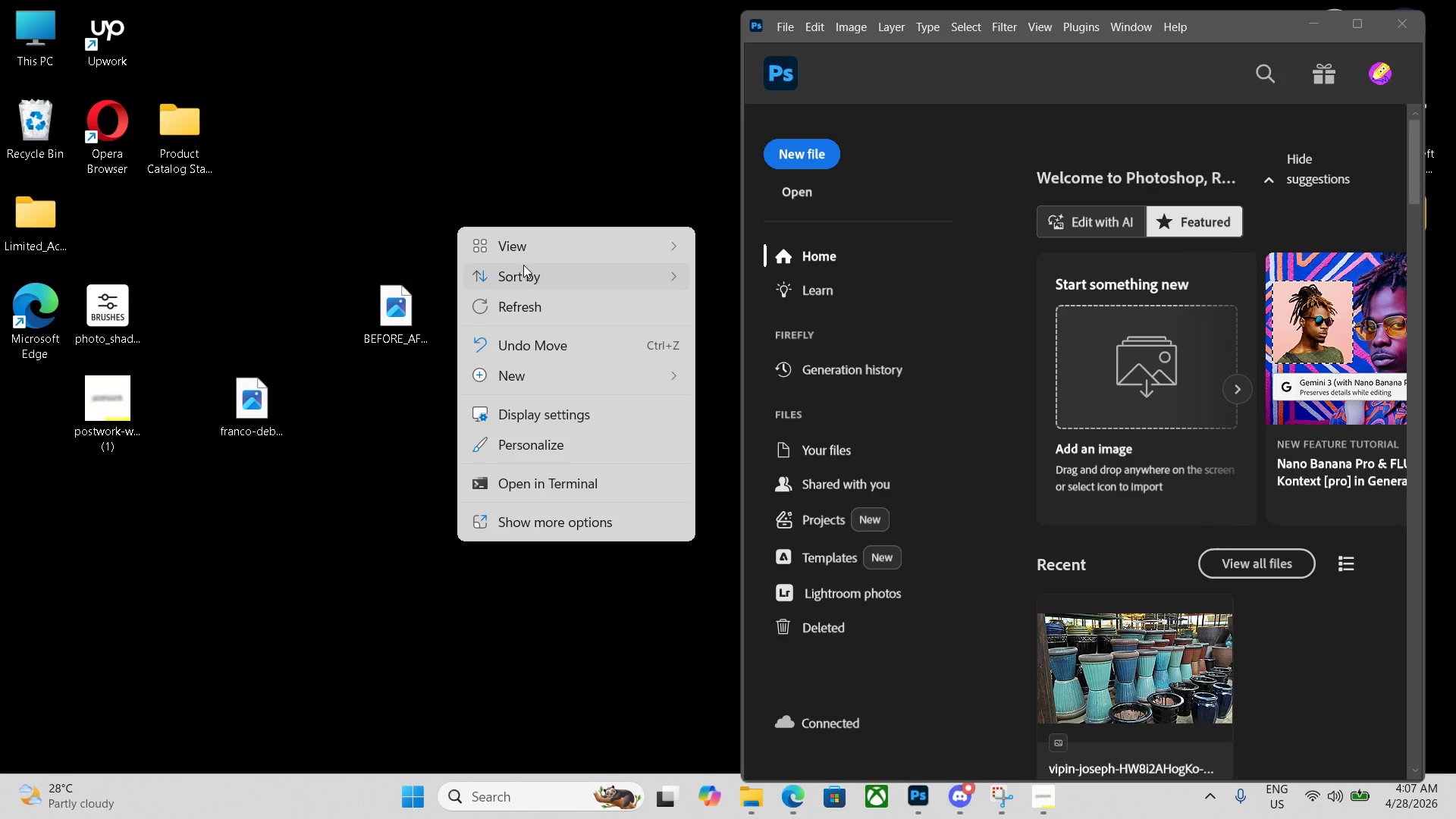 
left_click([522, 389])
 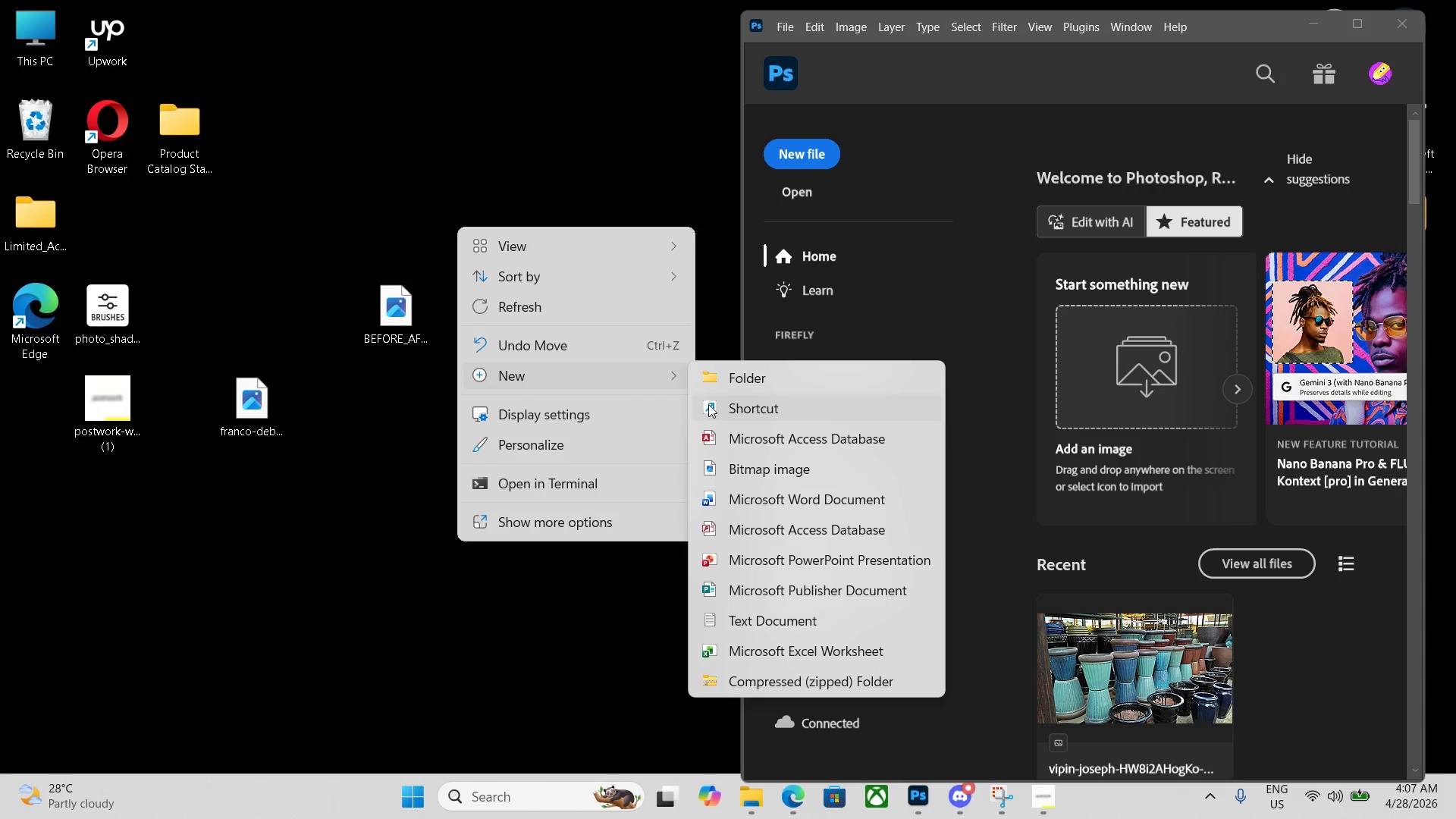 
left_click([740, 384])
 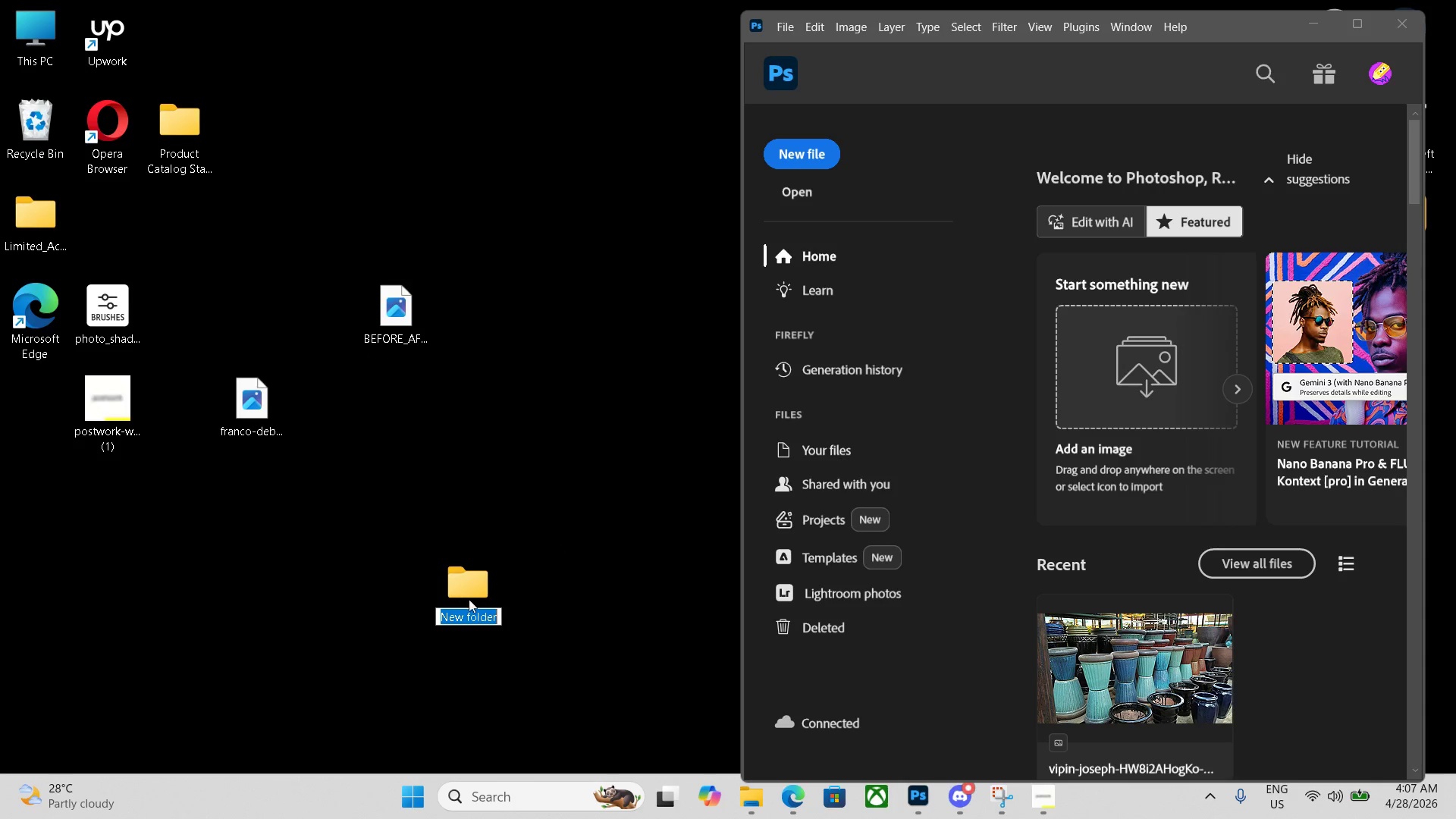 
double_click([476, 597])
 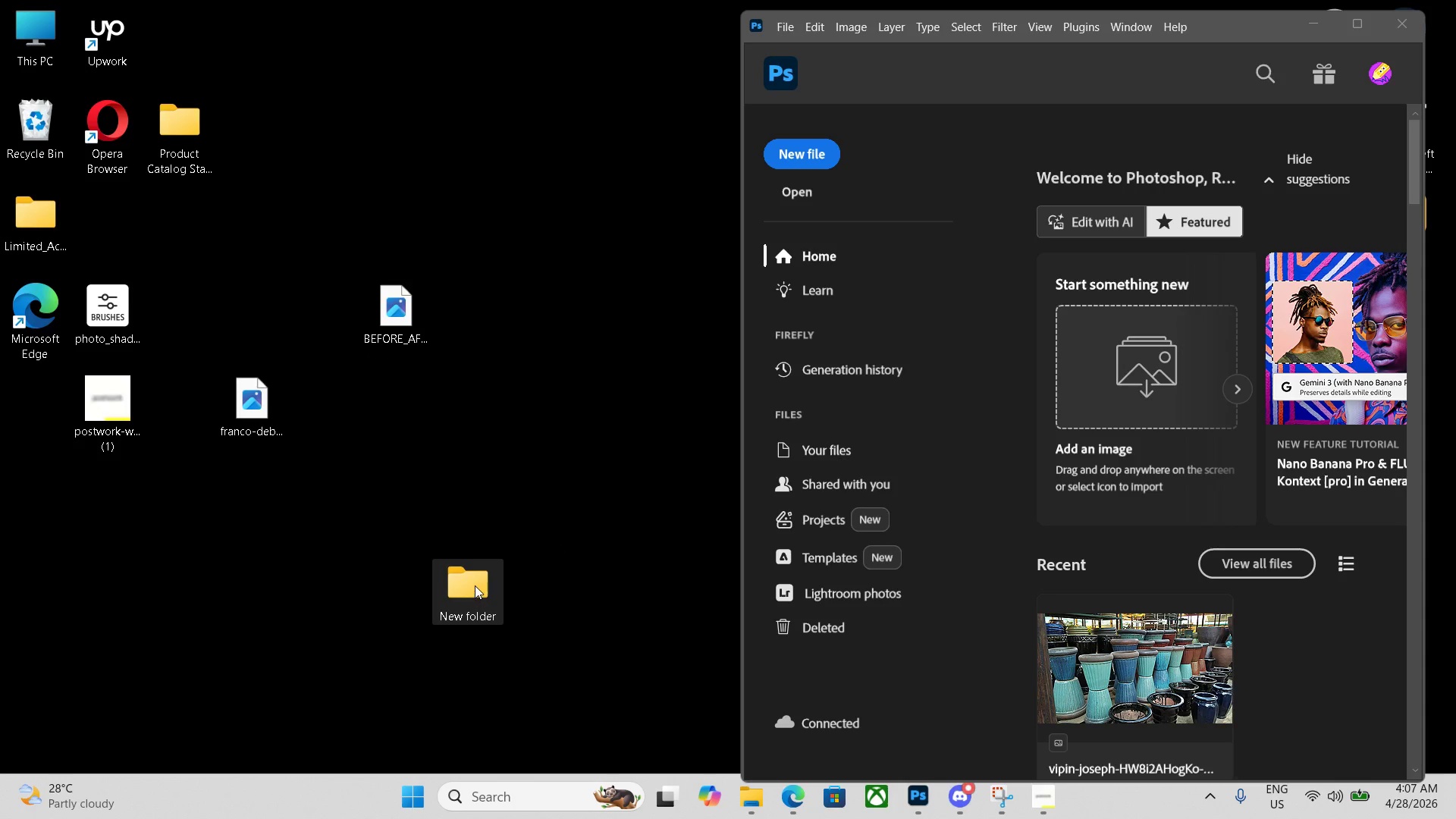 
double_click([475, 585])
 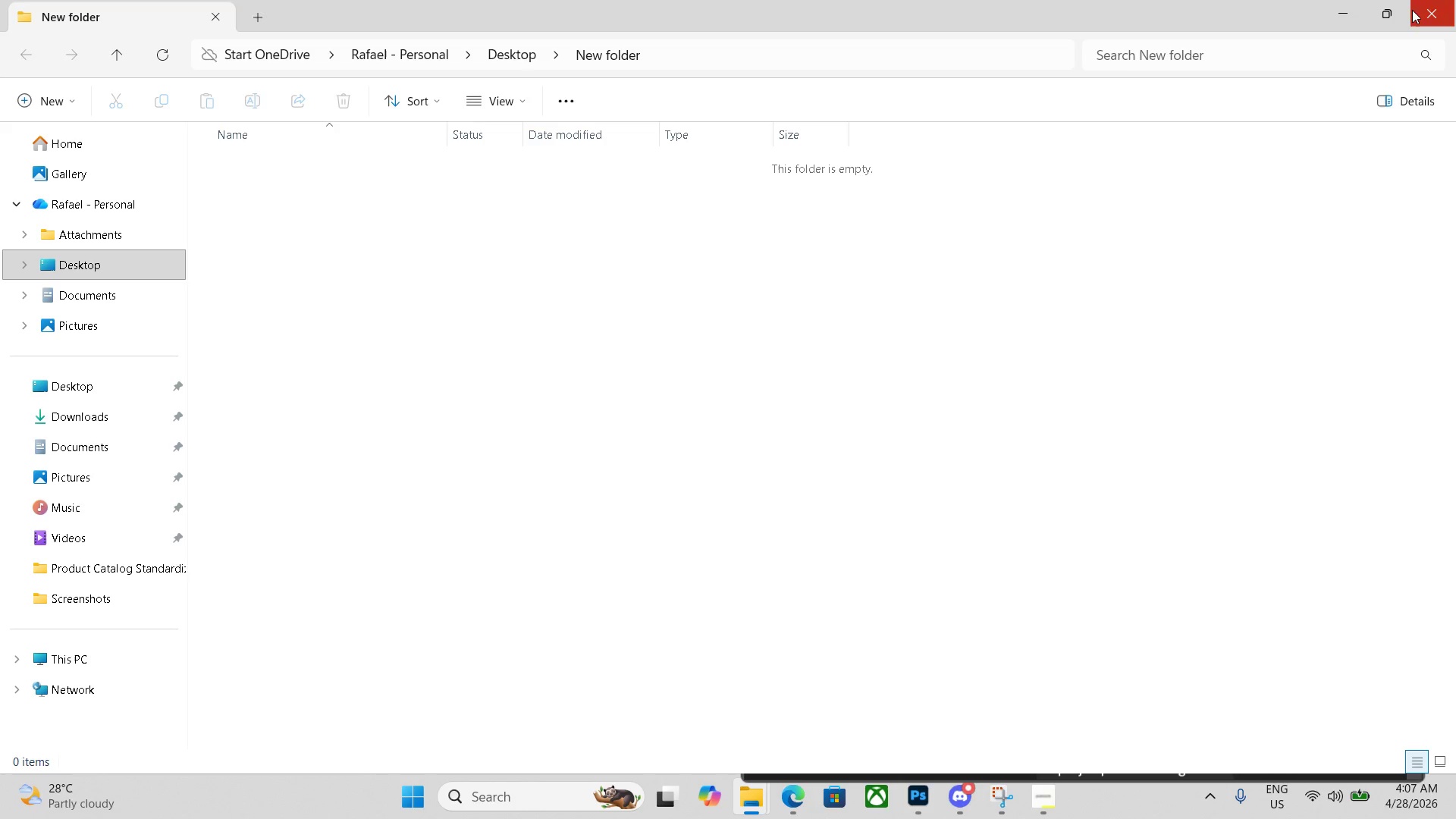 
left_click([1385, 8])
 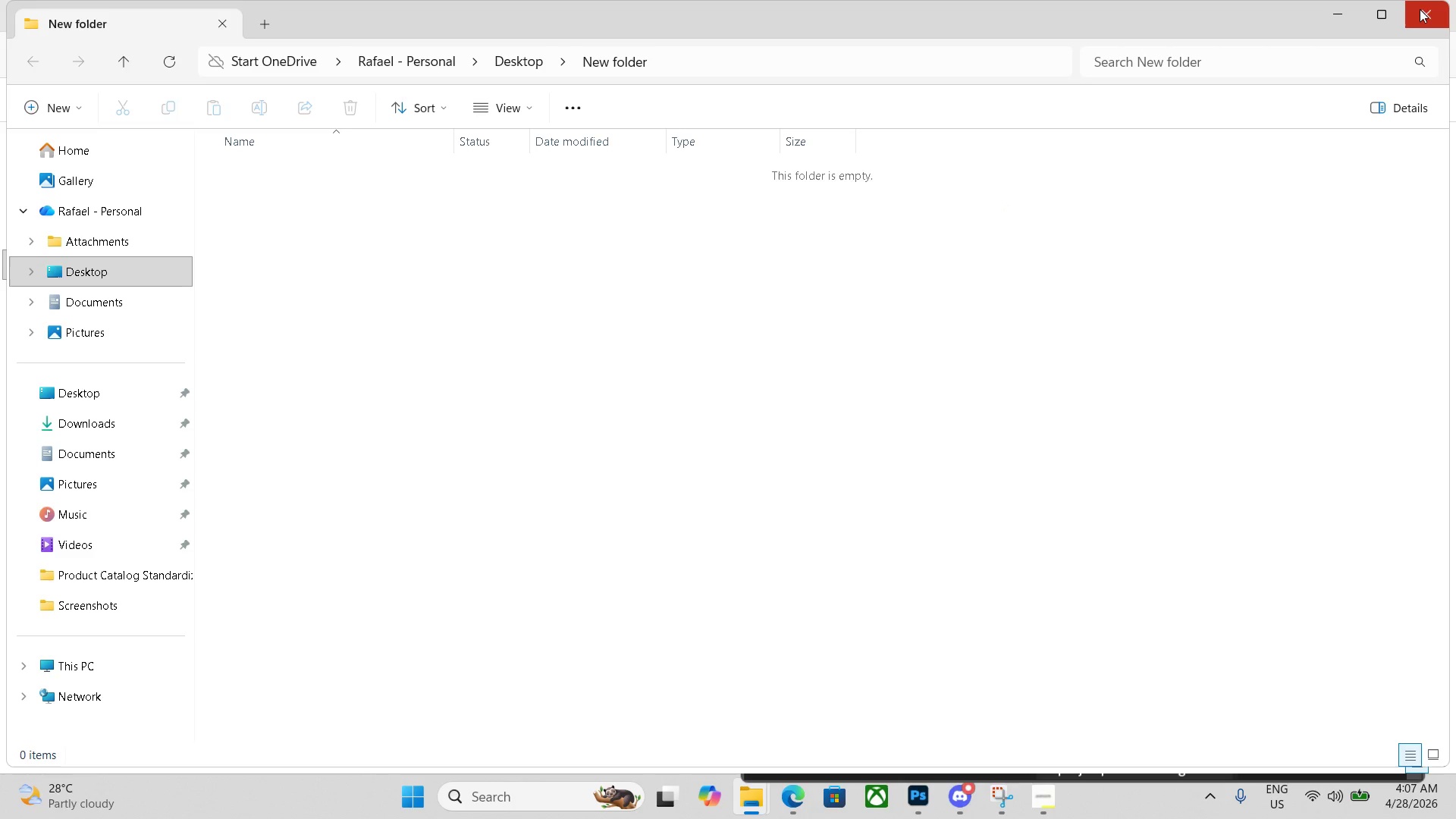 
left_click([1429, 8])
 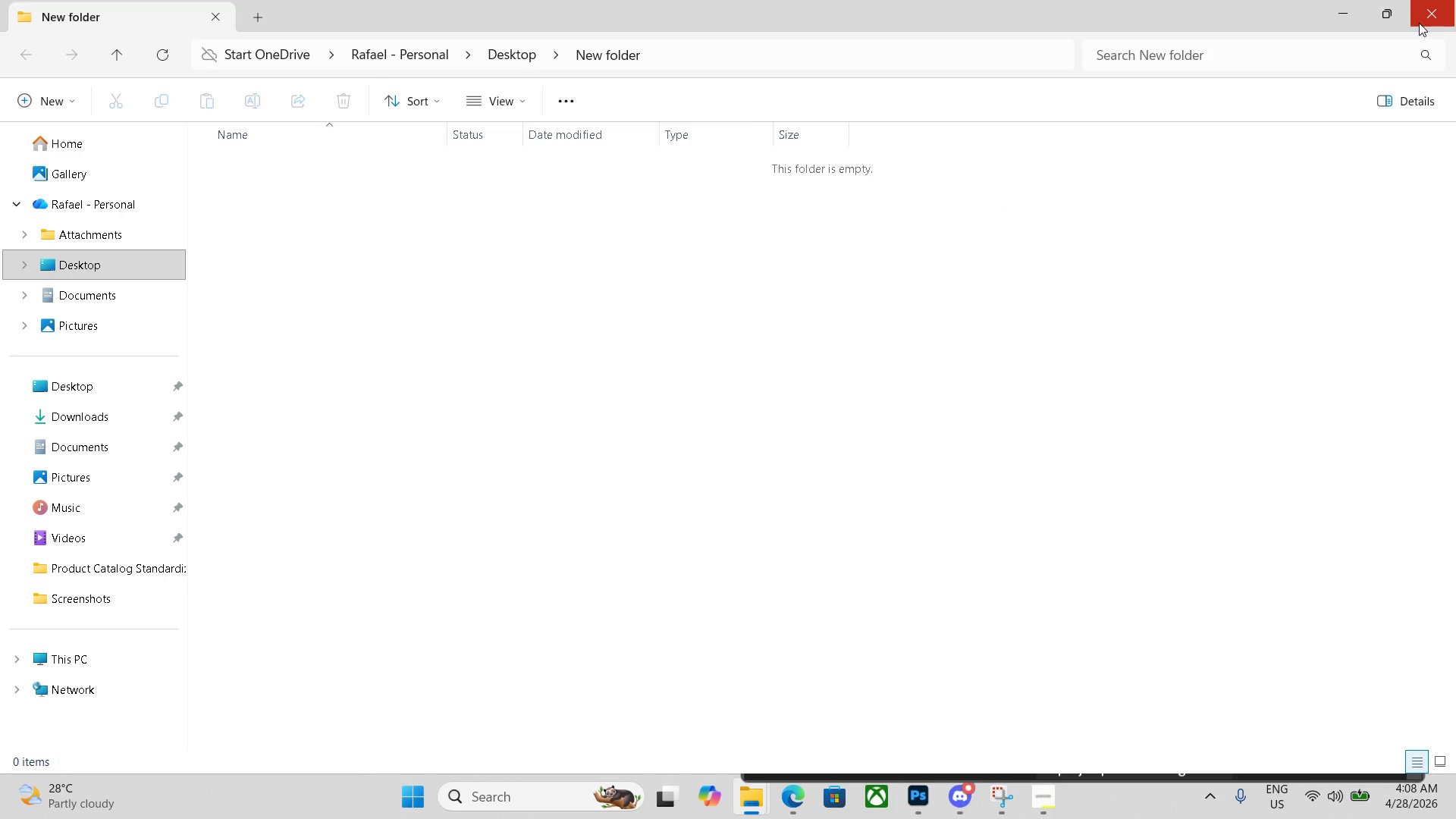 
wait(12.0)
 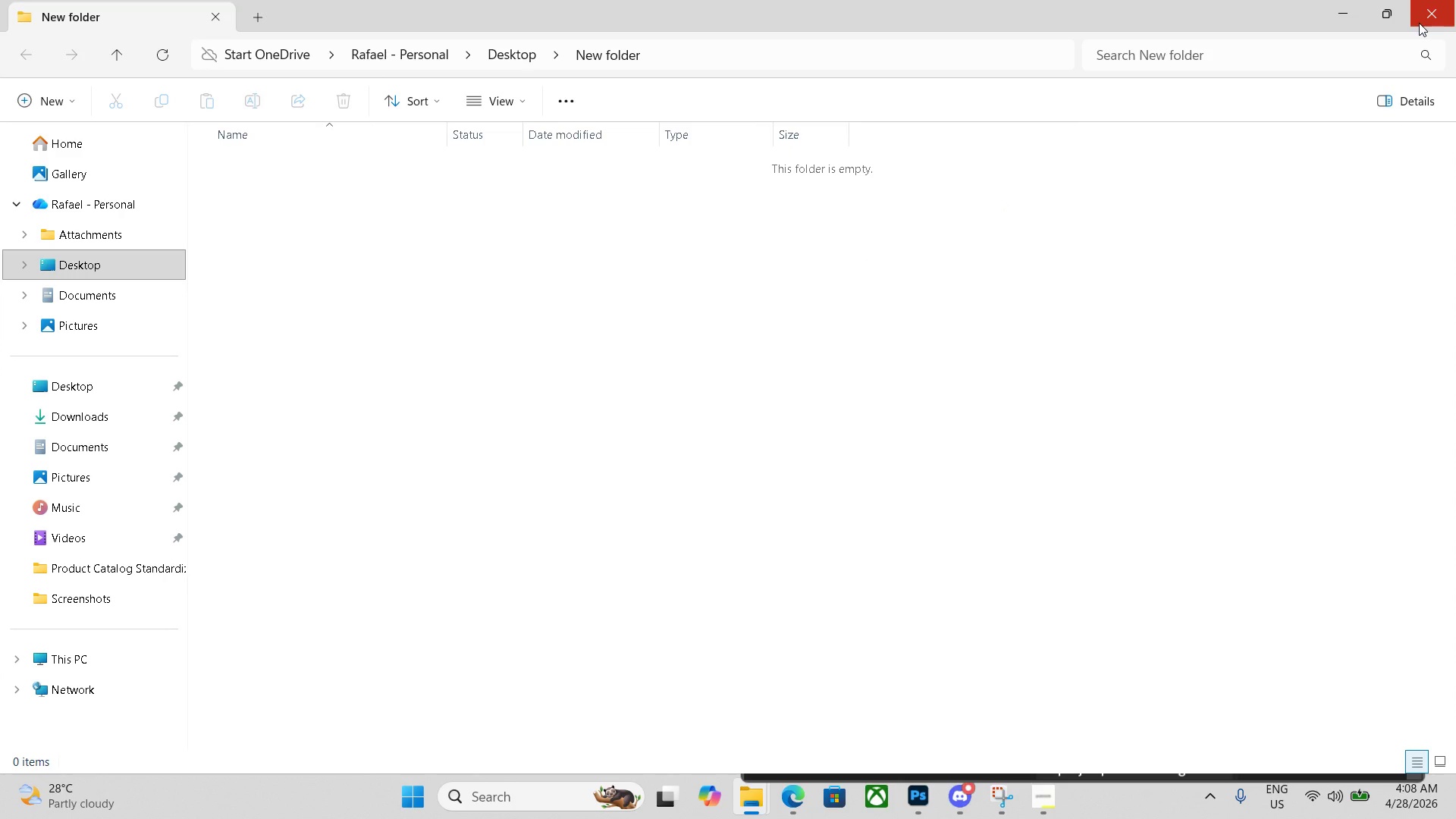 
left_click([1351, 13])
 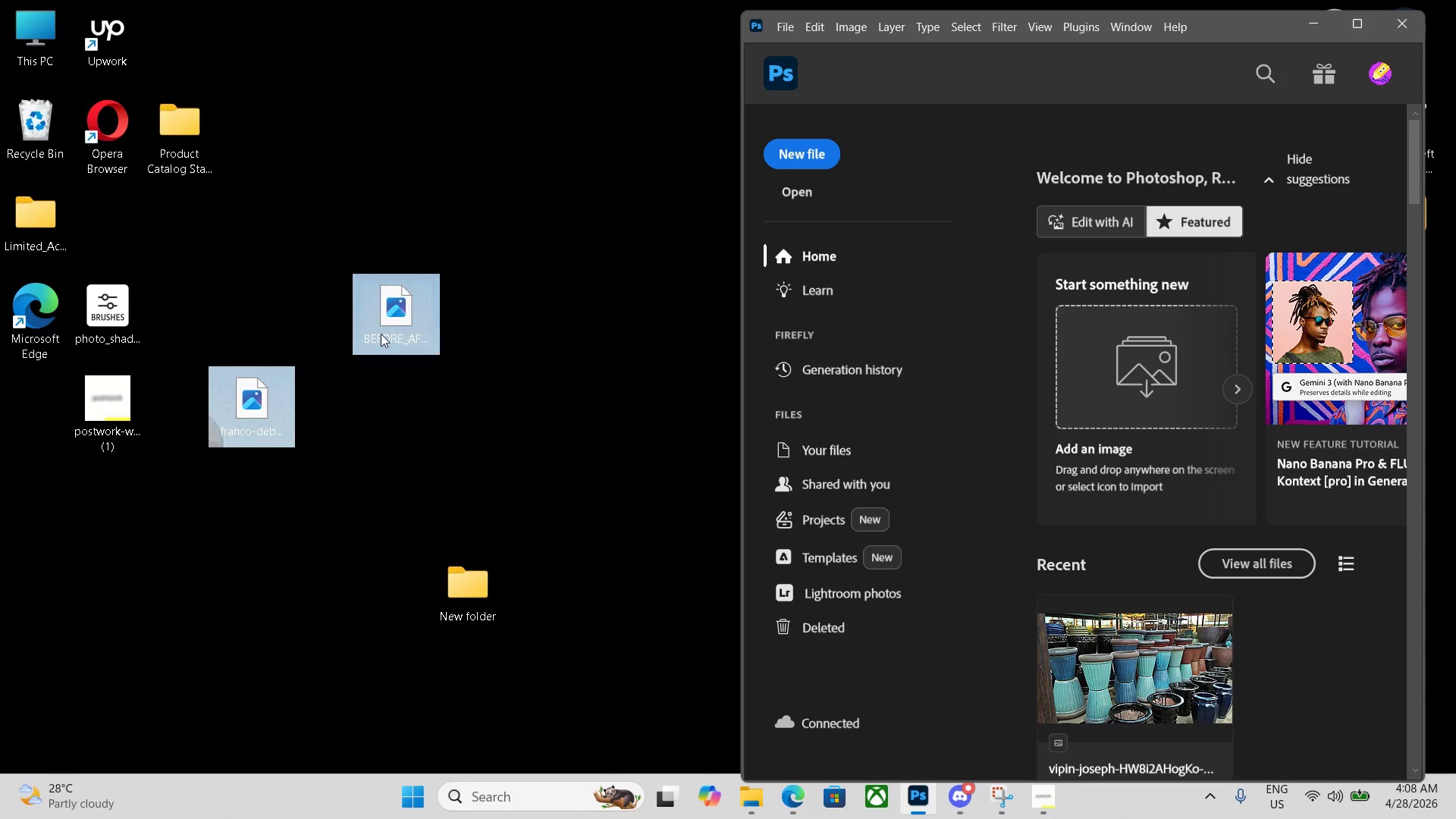 
left_click_drag(start_coordinate=[382, 326], to_coordinate=[458, 595])
 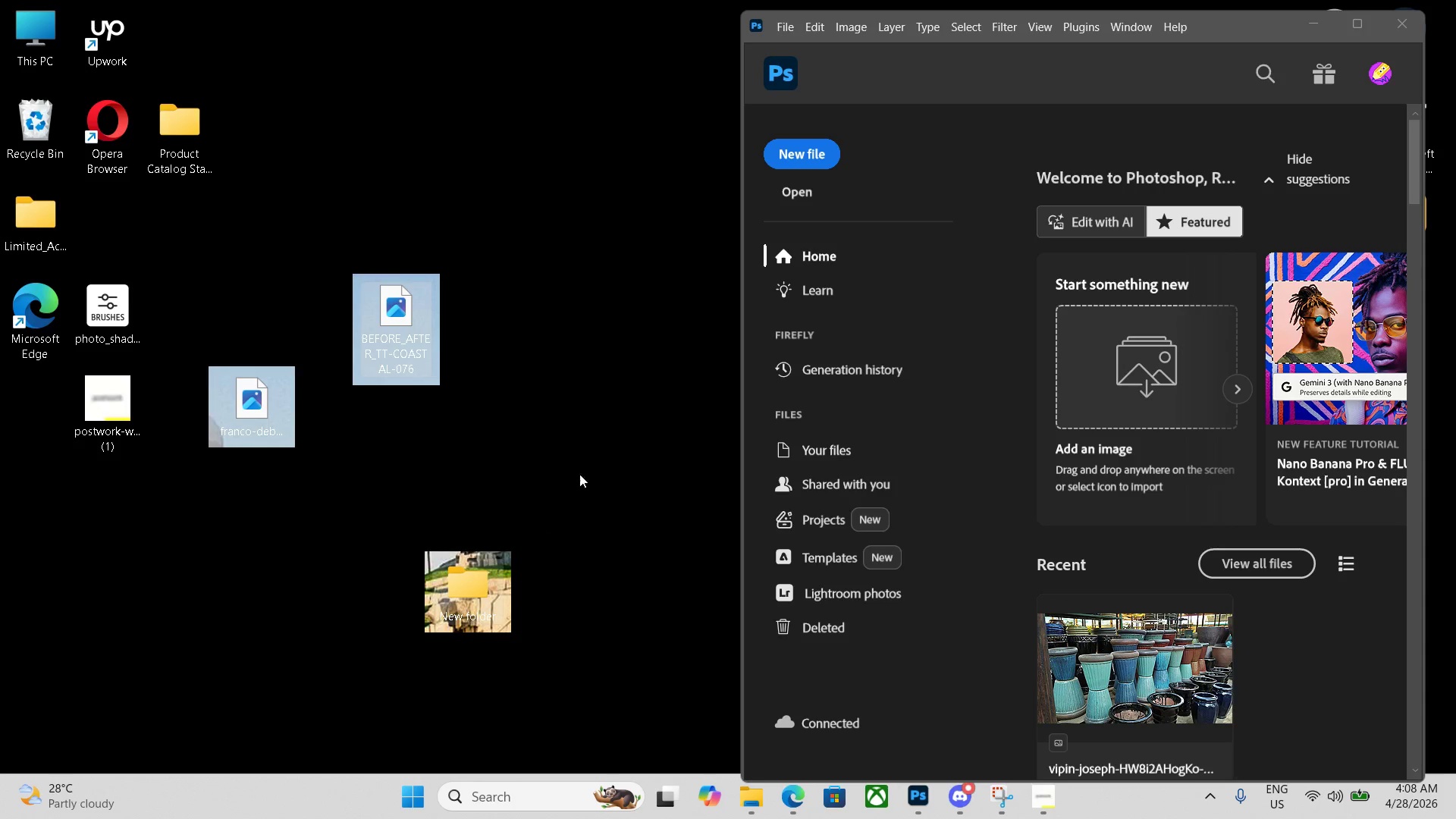 
left_click([612, 441])
 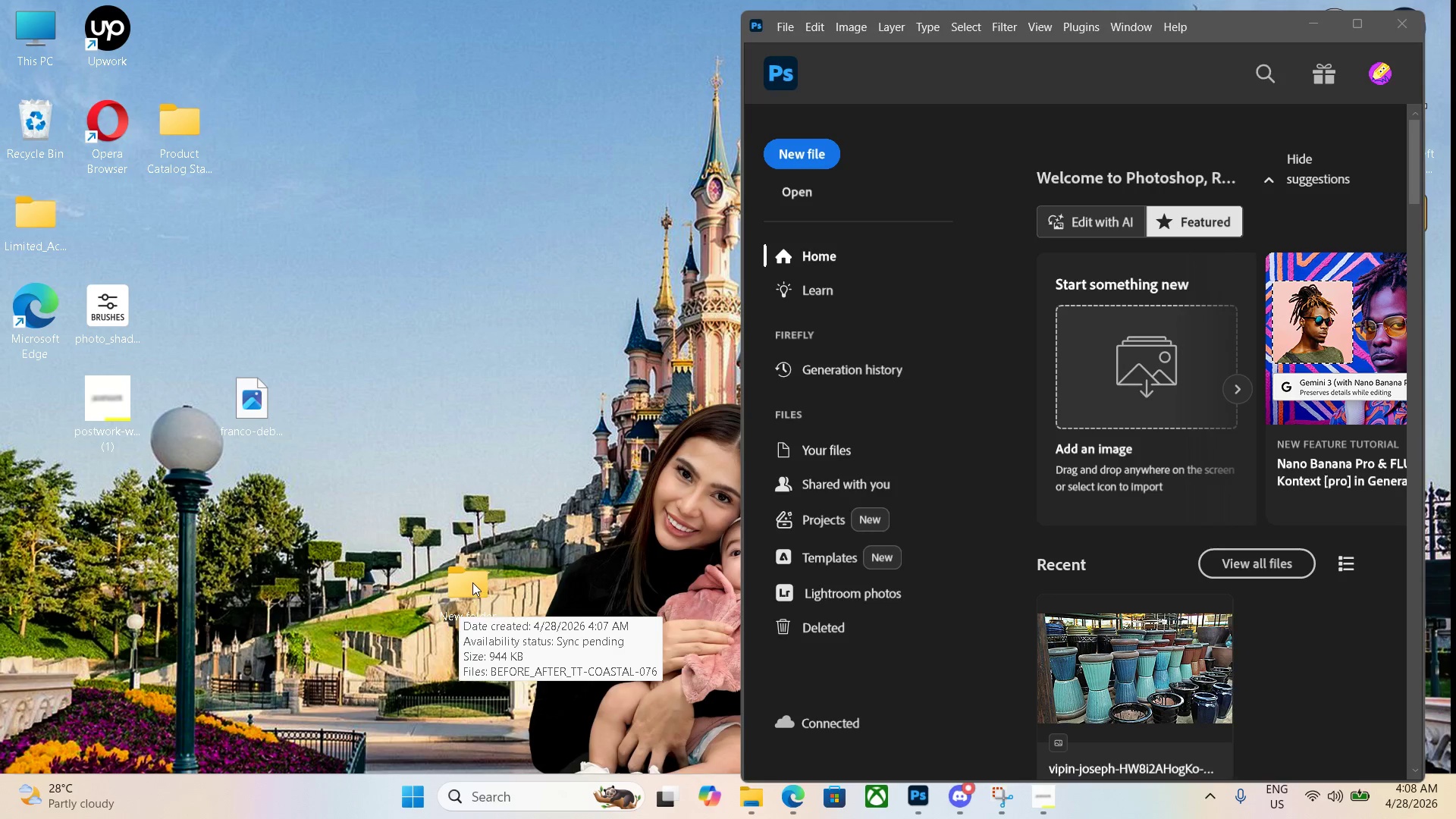 
left_click([473, 582])
 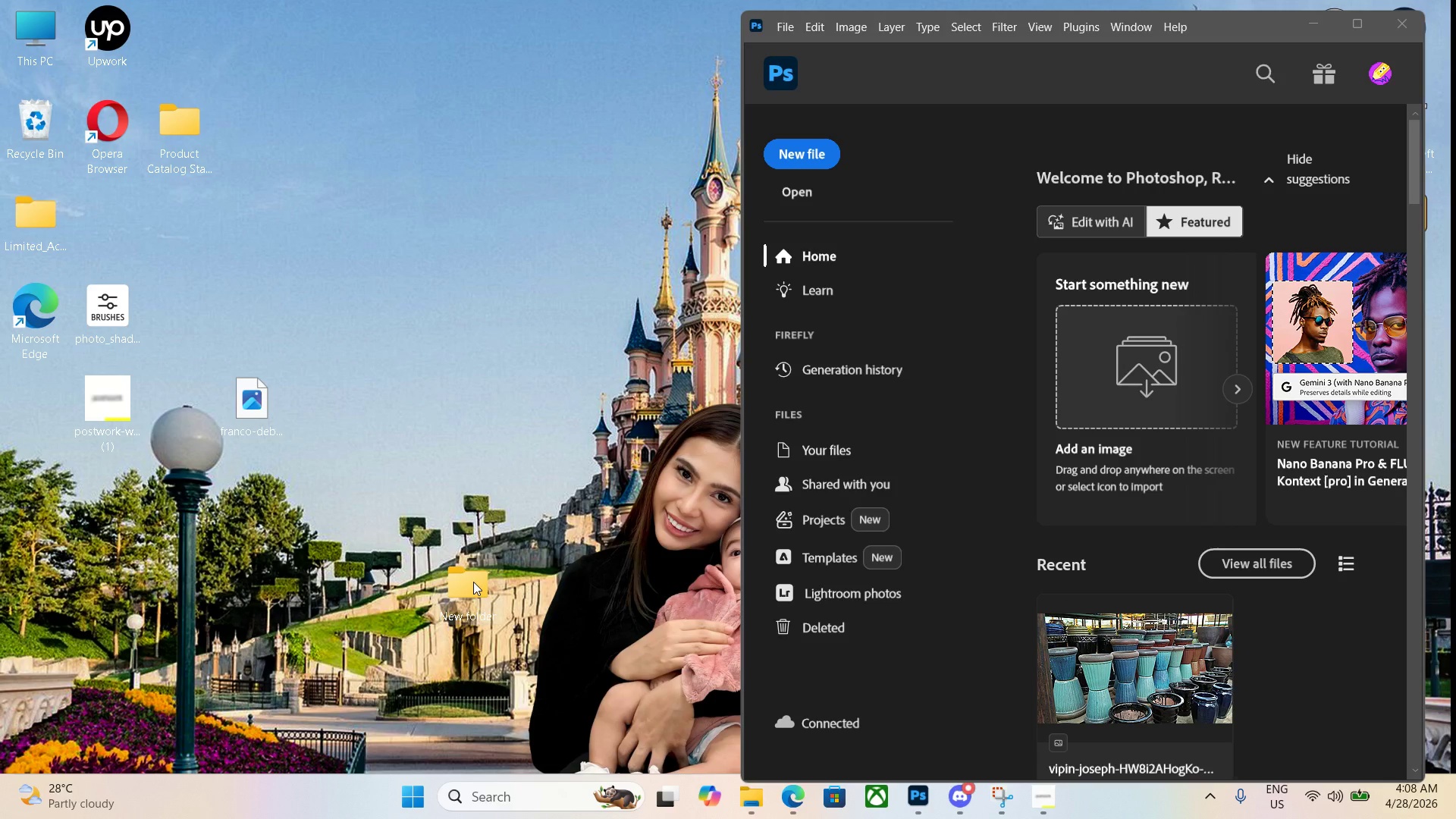 
right_click([473, 582])
 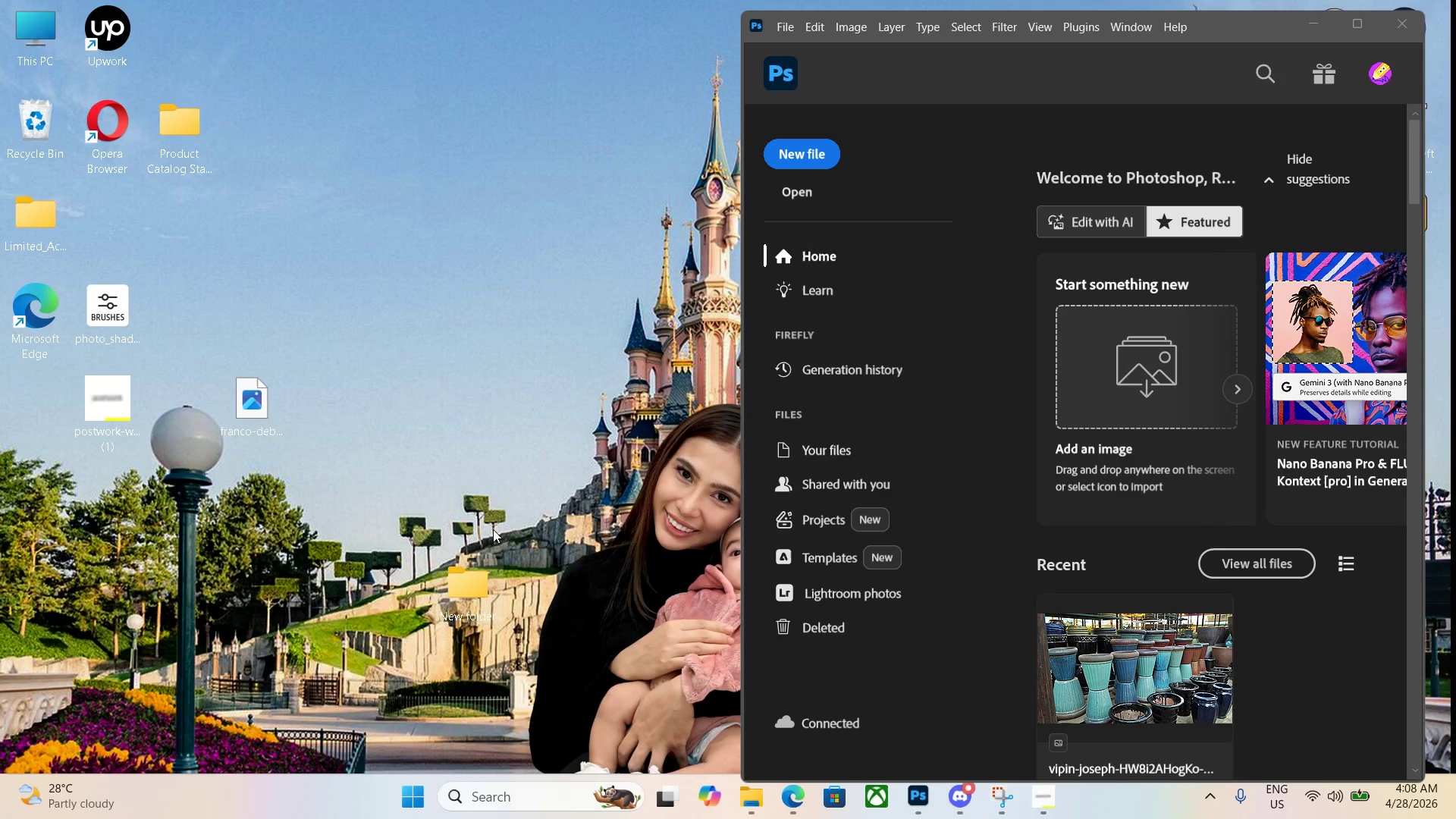 
right_click([476, 585])
 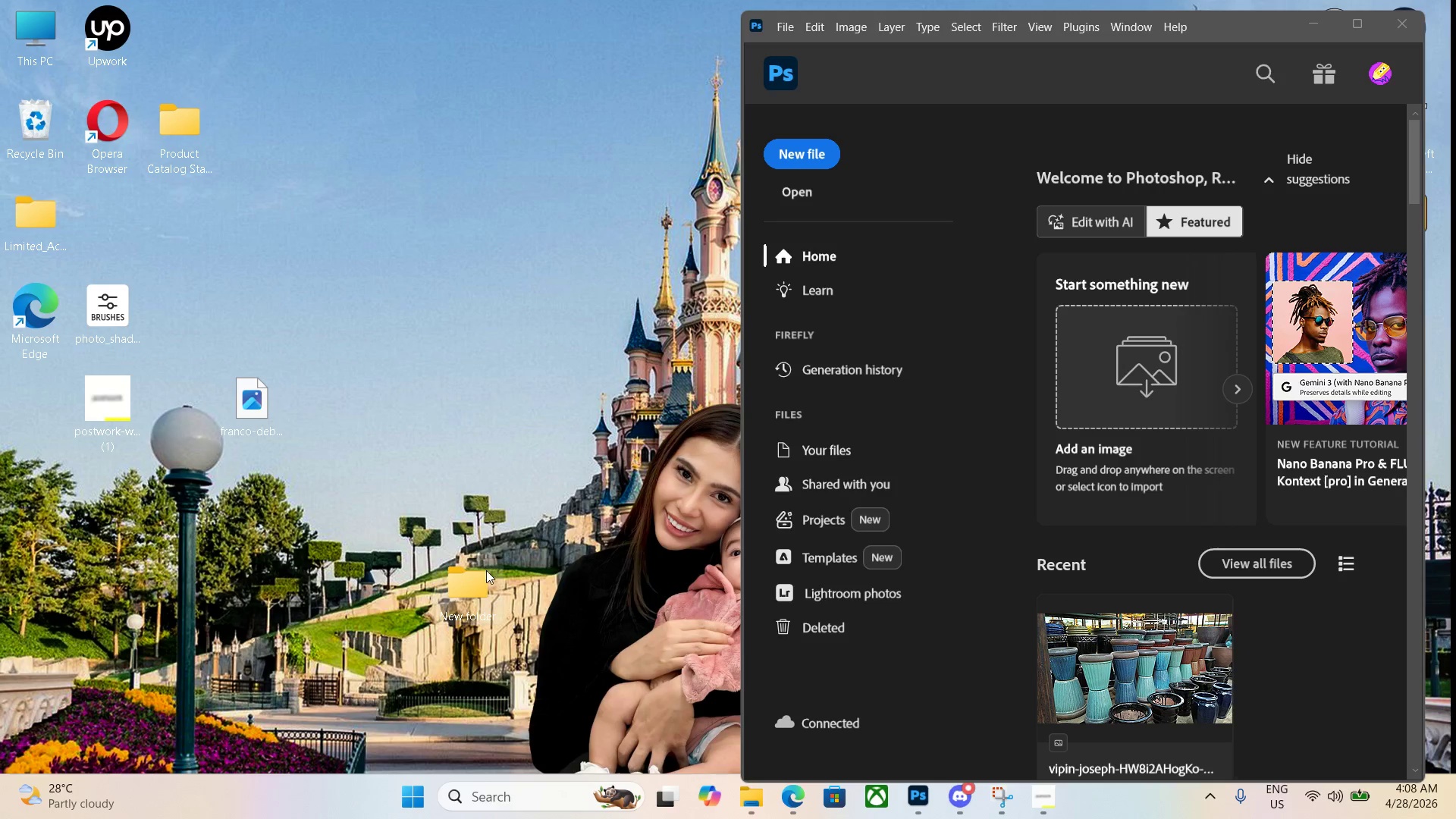 
left_click([592, 511])
 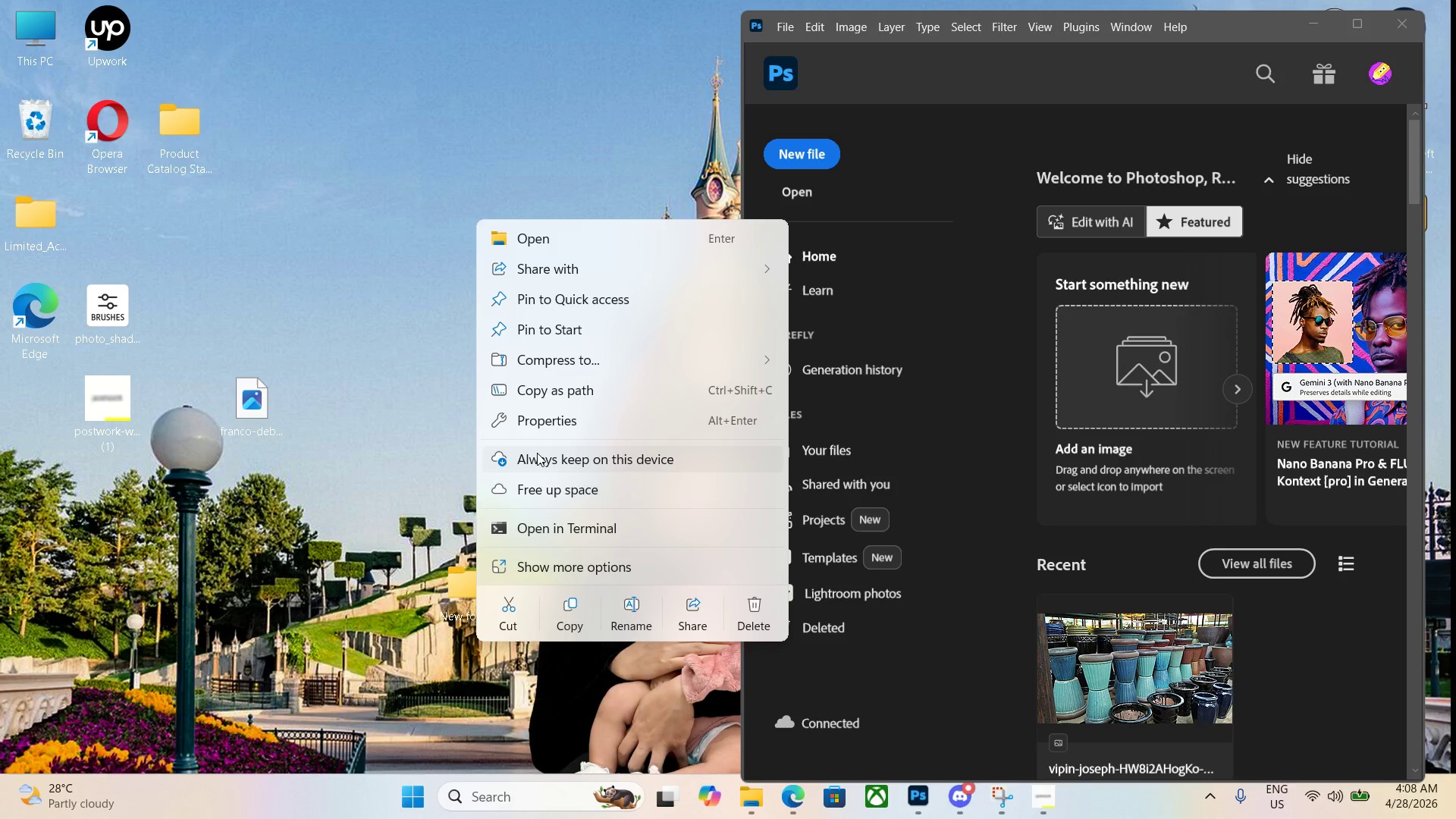 
left_click([431, 562])
 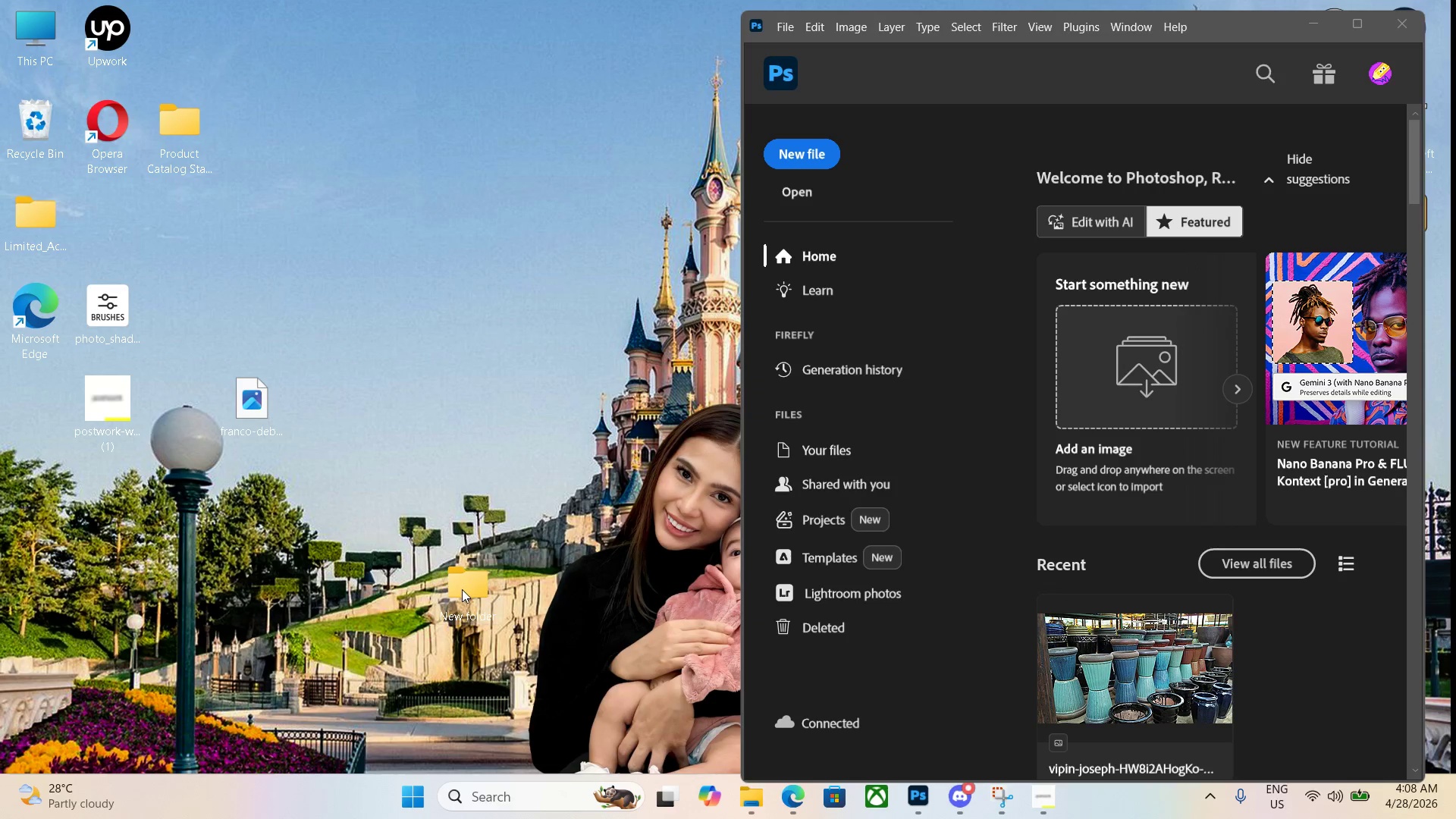 
right_click([462, 589])
 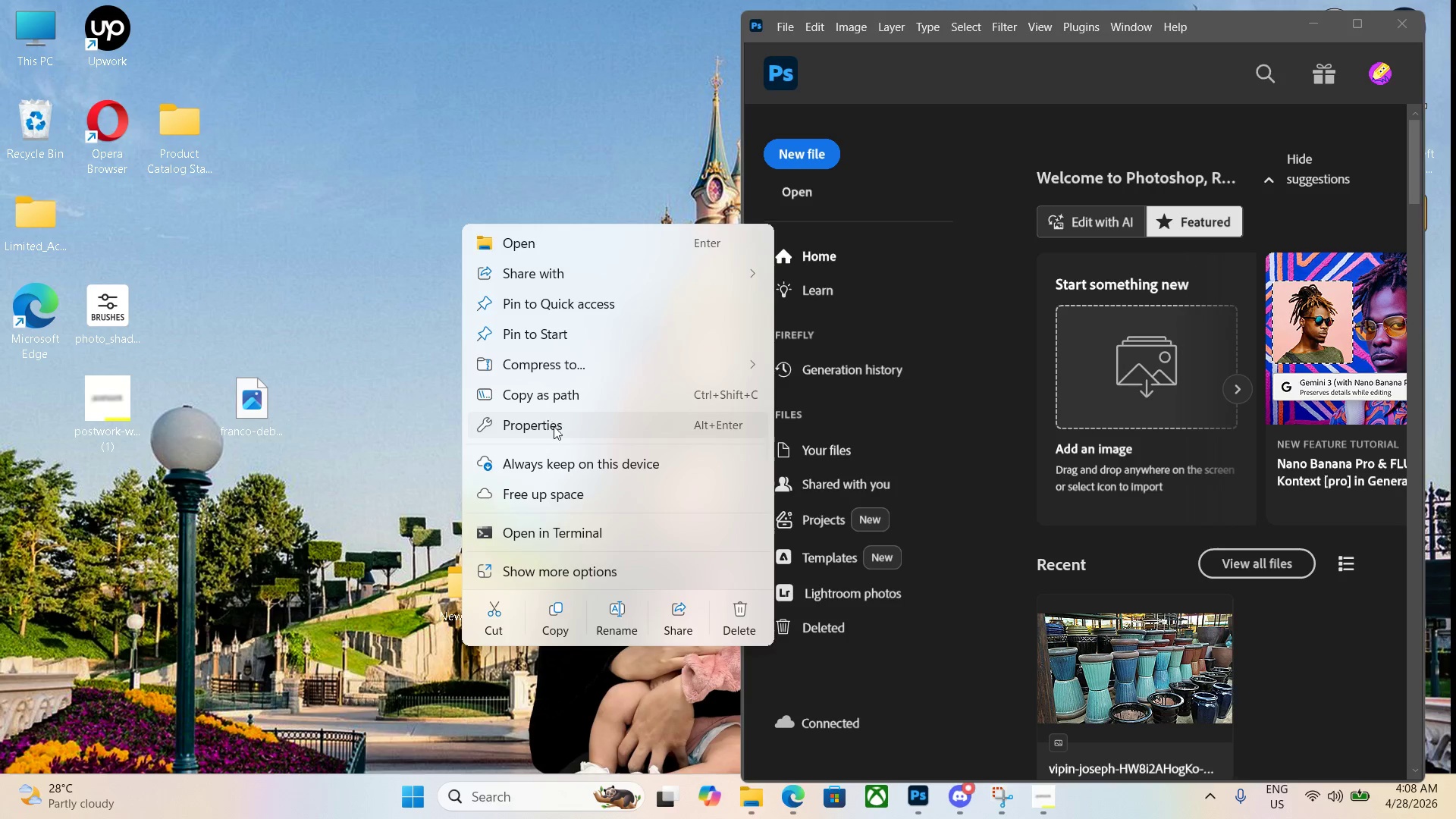 
left_click([607, 614])
 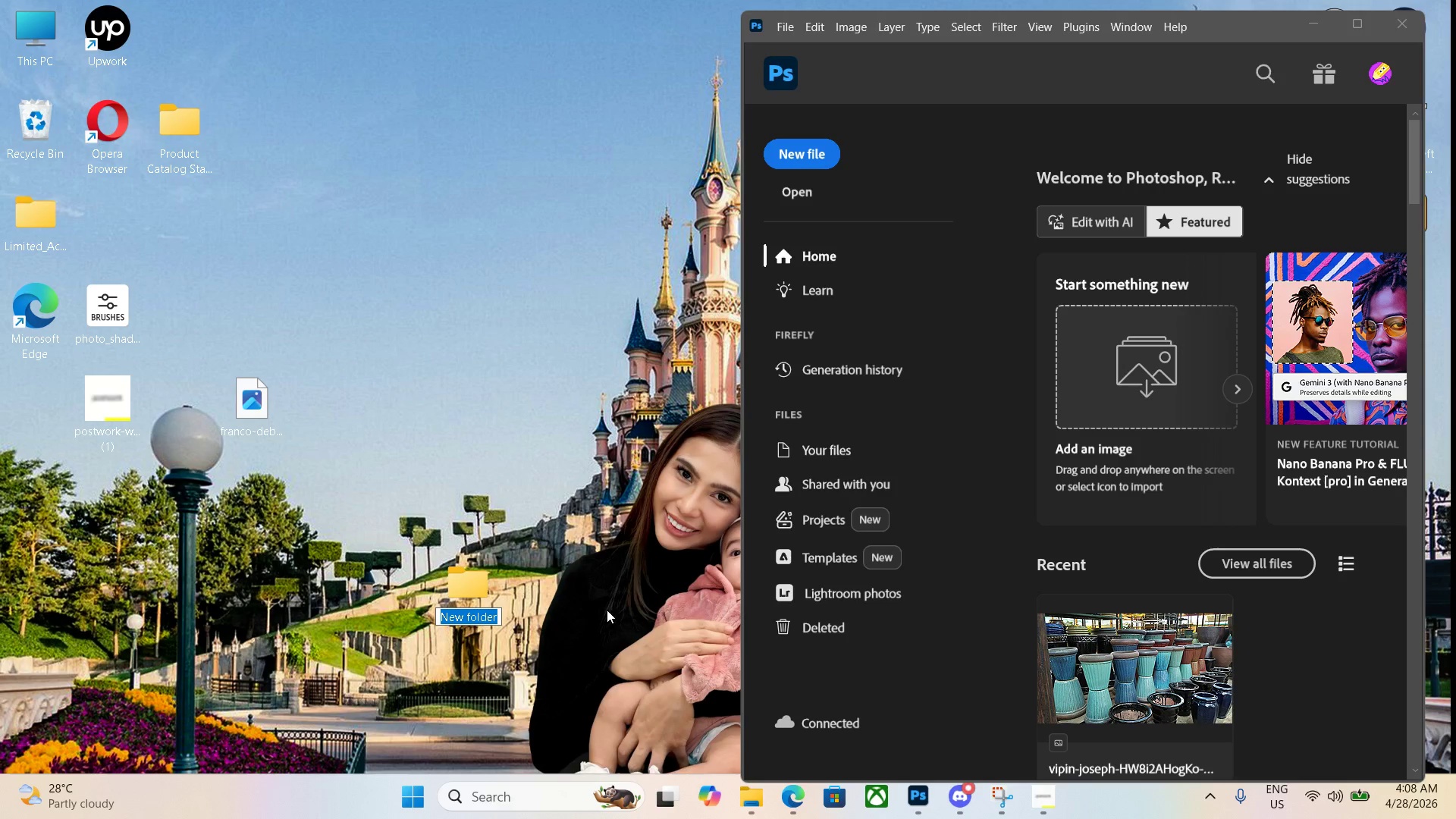 
key(Backspace)
type(BEd)
key(Backspace)
key(Backspace)
key(Backspace)
type(%)
key(Backspace)
key(Backspace)
type(5beof)
key(Backspace)
key(Backspace)
type(foreandafter)
key(Backspace)
key(Backspace)
key(Backspace)
key(Backspace)
type(ftercomparison)
 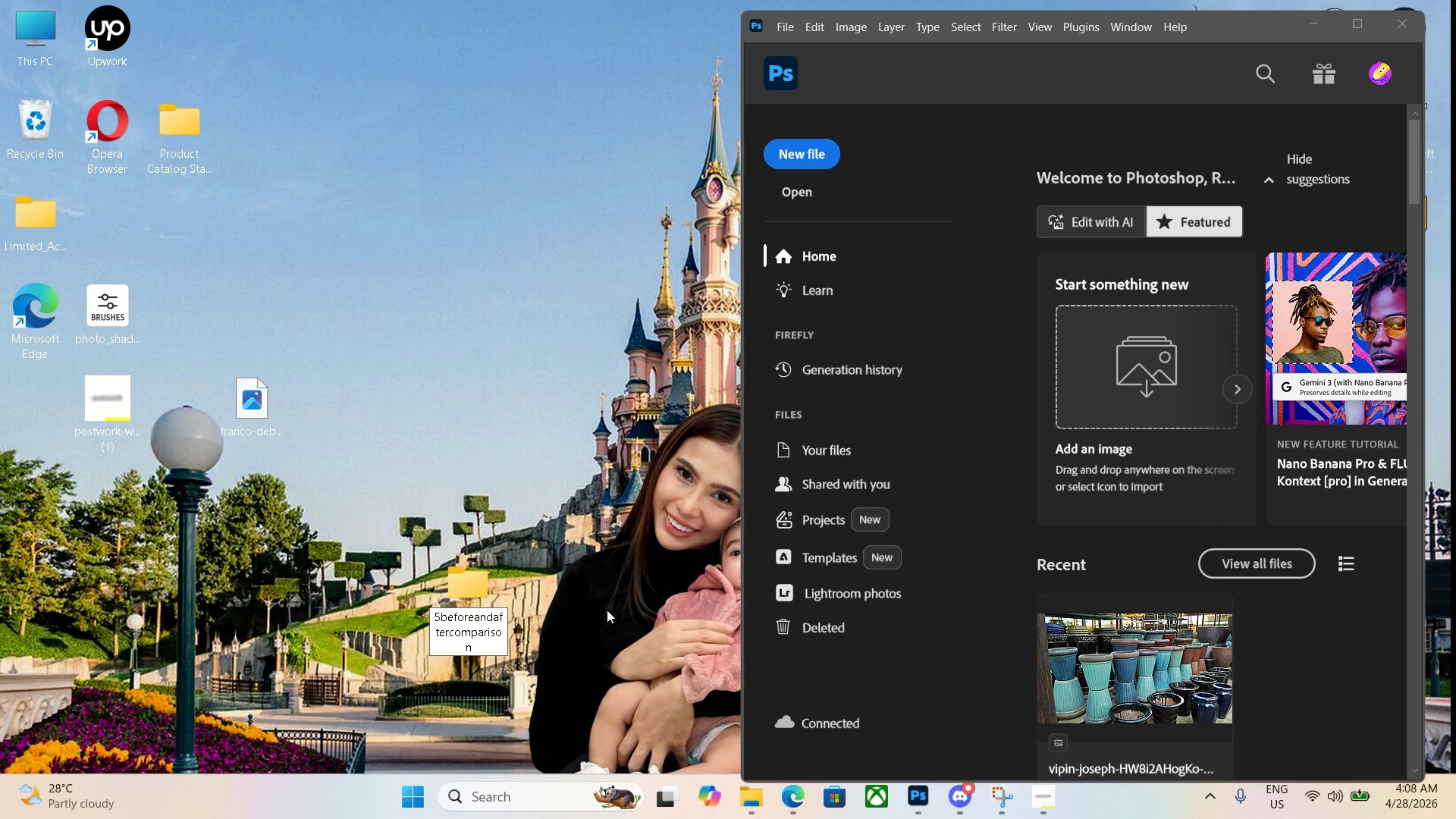 
key(Enter)
 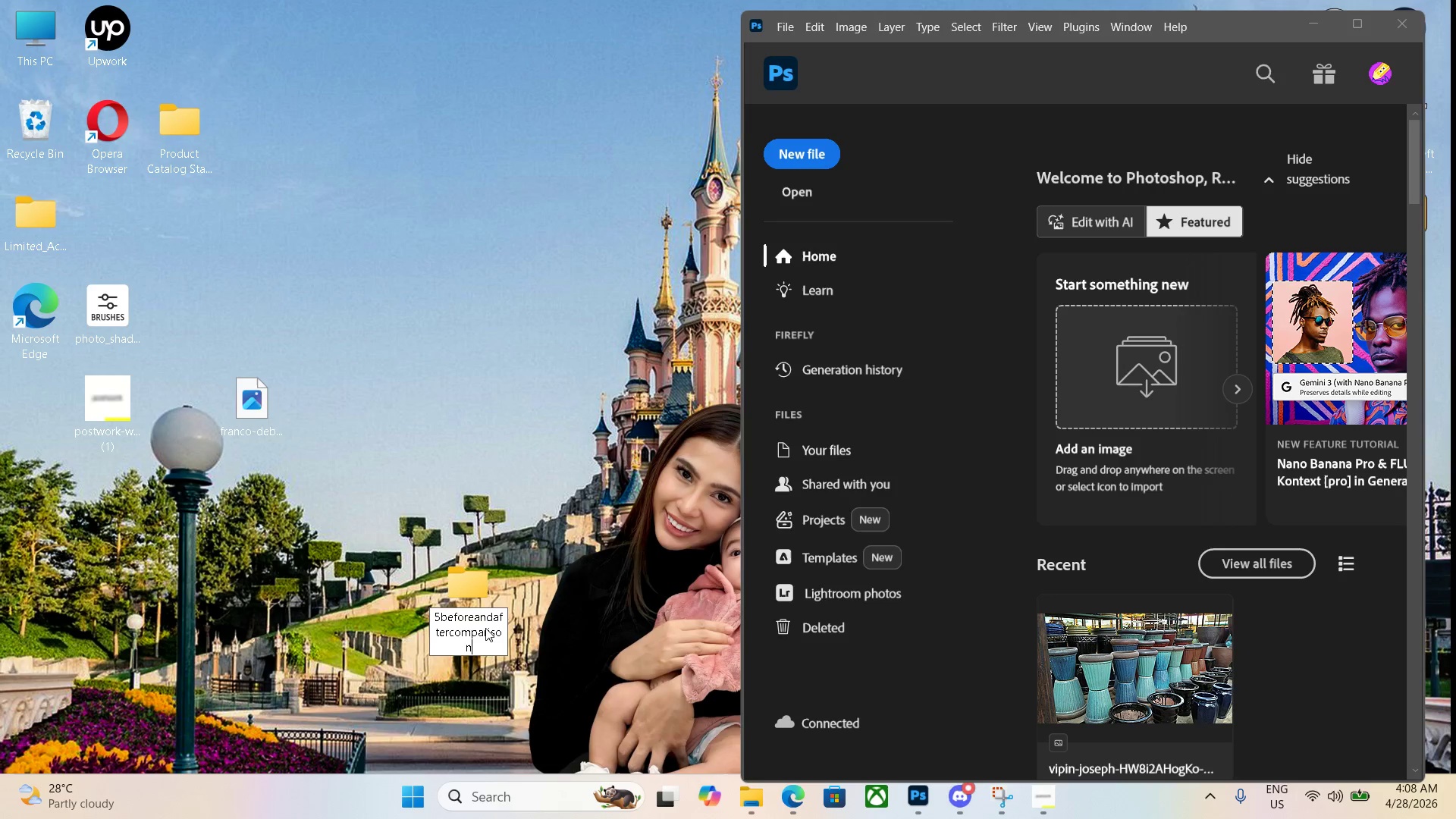 
left_click([482, 592])
 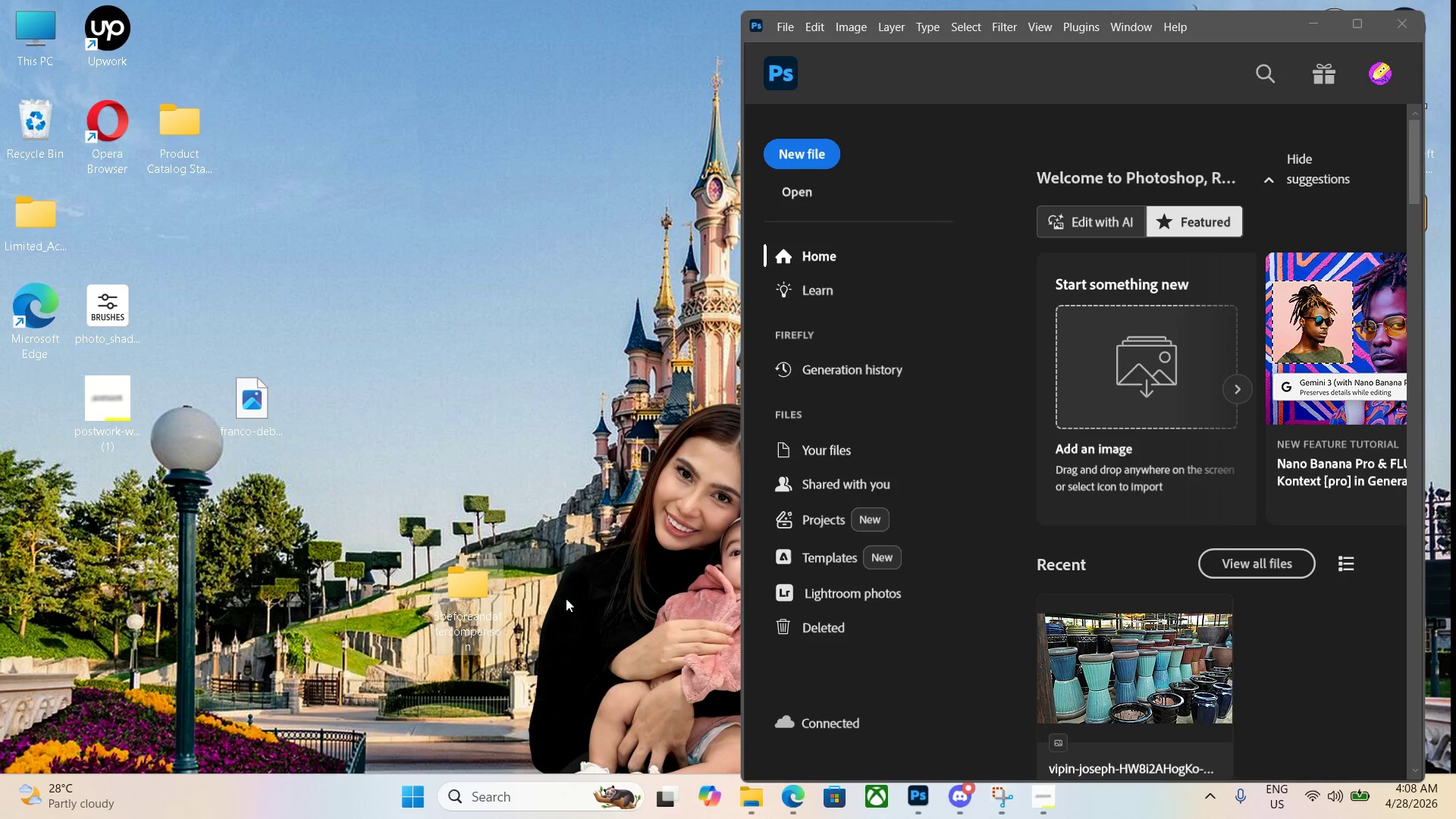 
left_click_drag(start_coordinate=[469, 588], to_coordinate=[305, 111])
 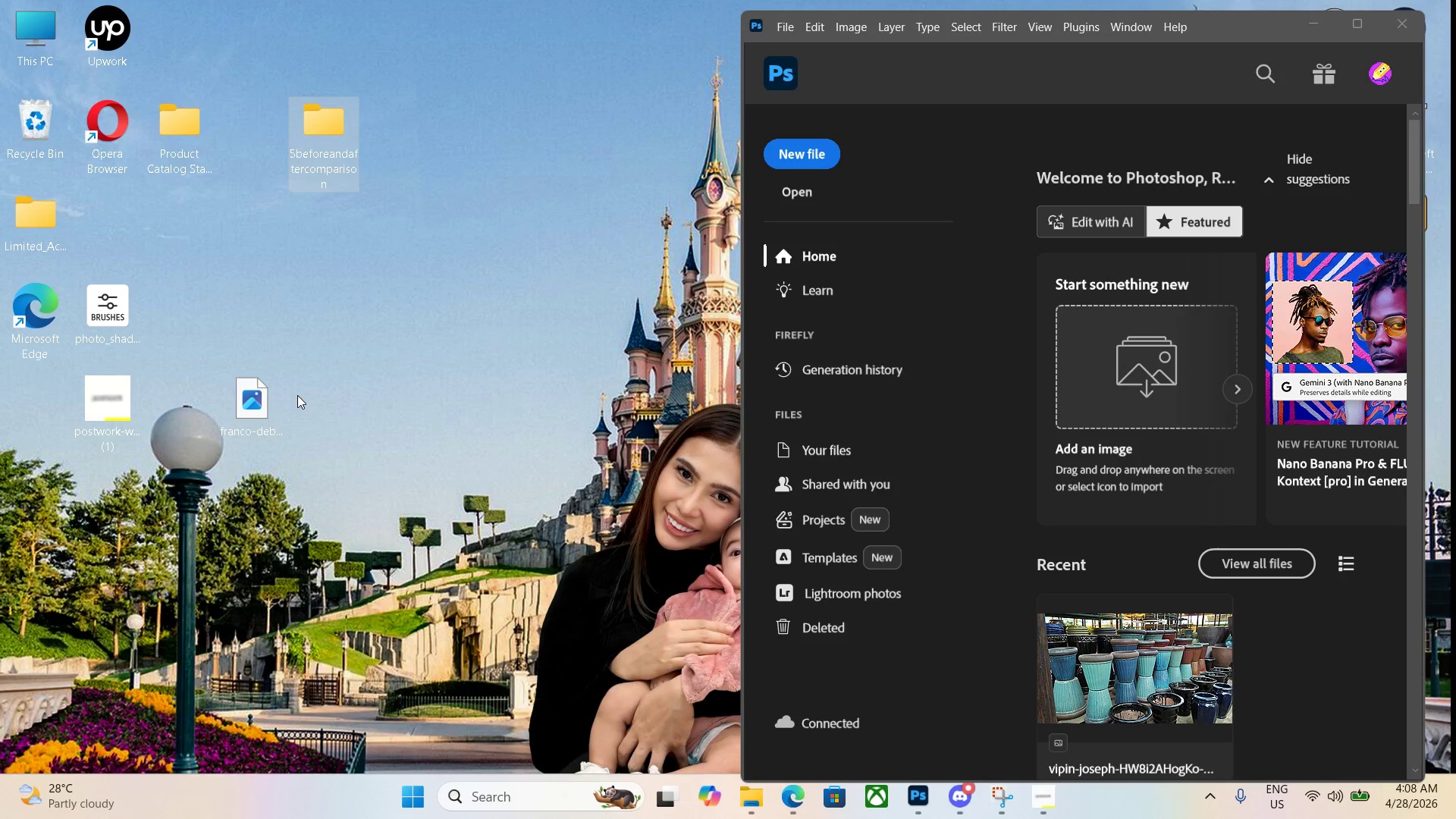 
left_click([250, 414])
 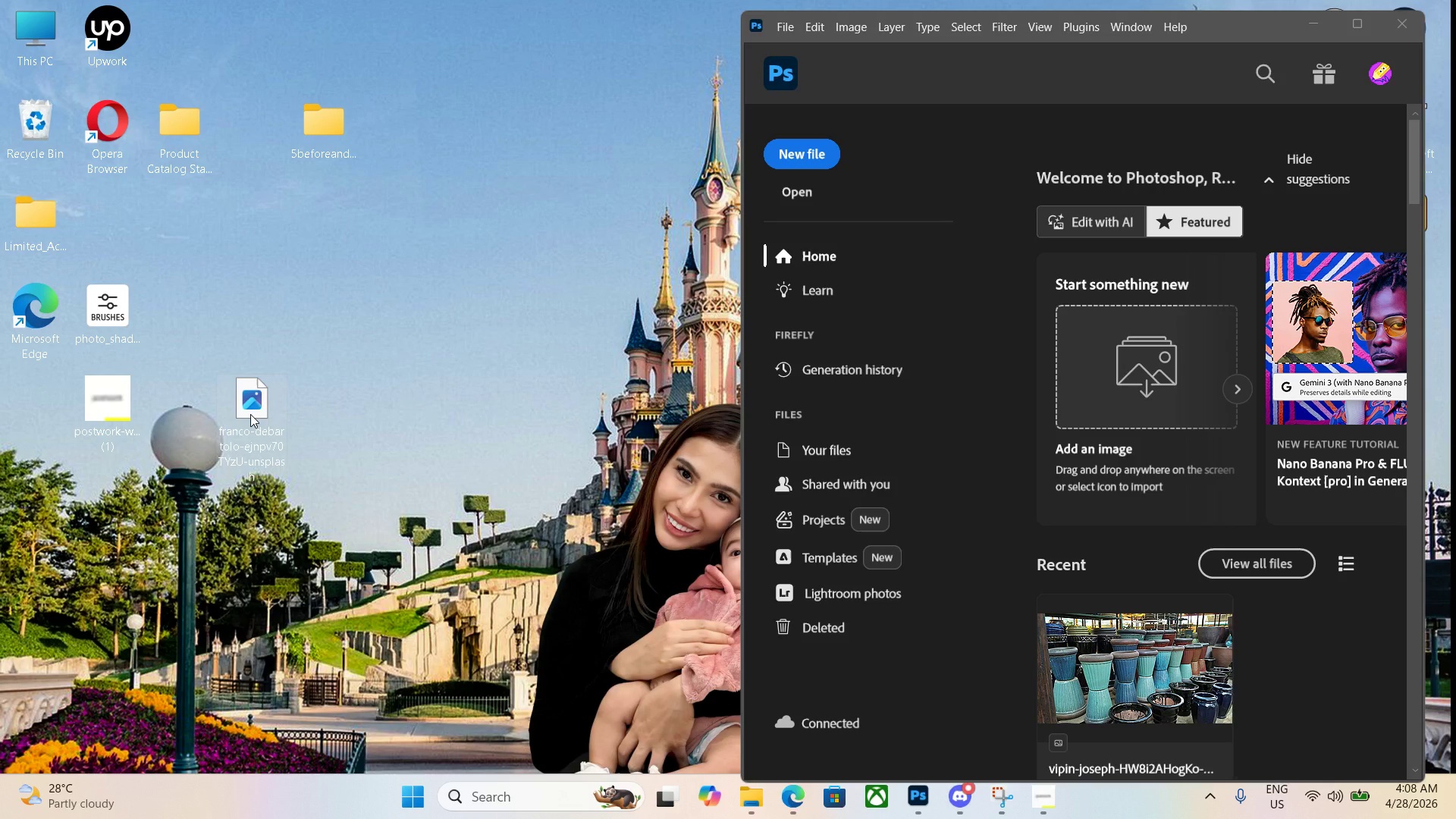 
key(Delete)
 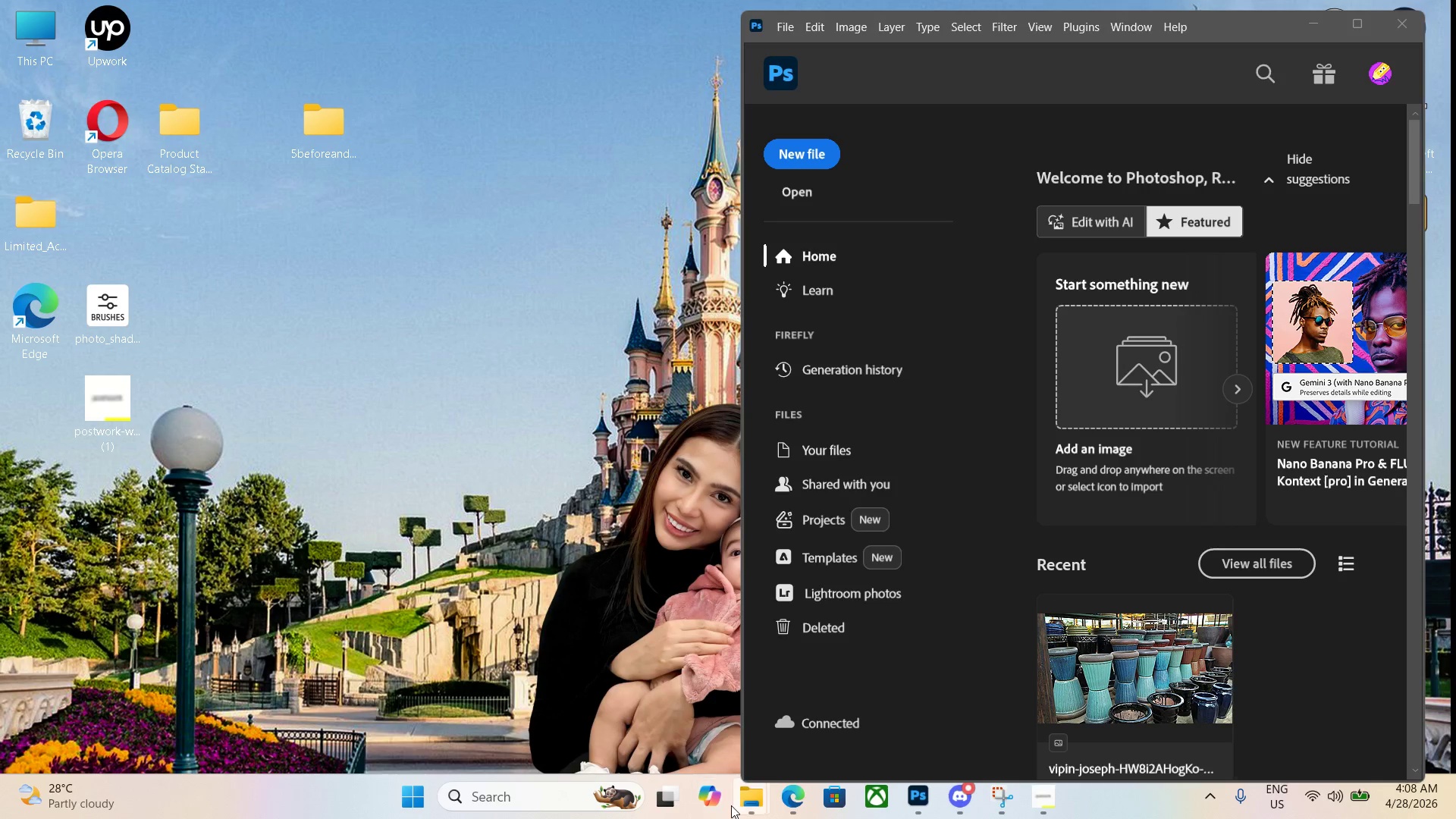 
left_click([779, 802])
 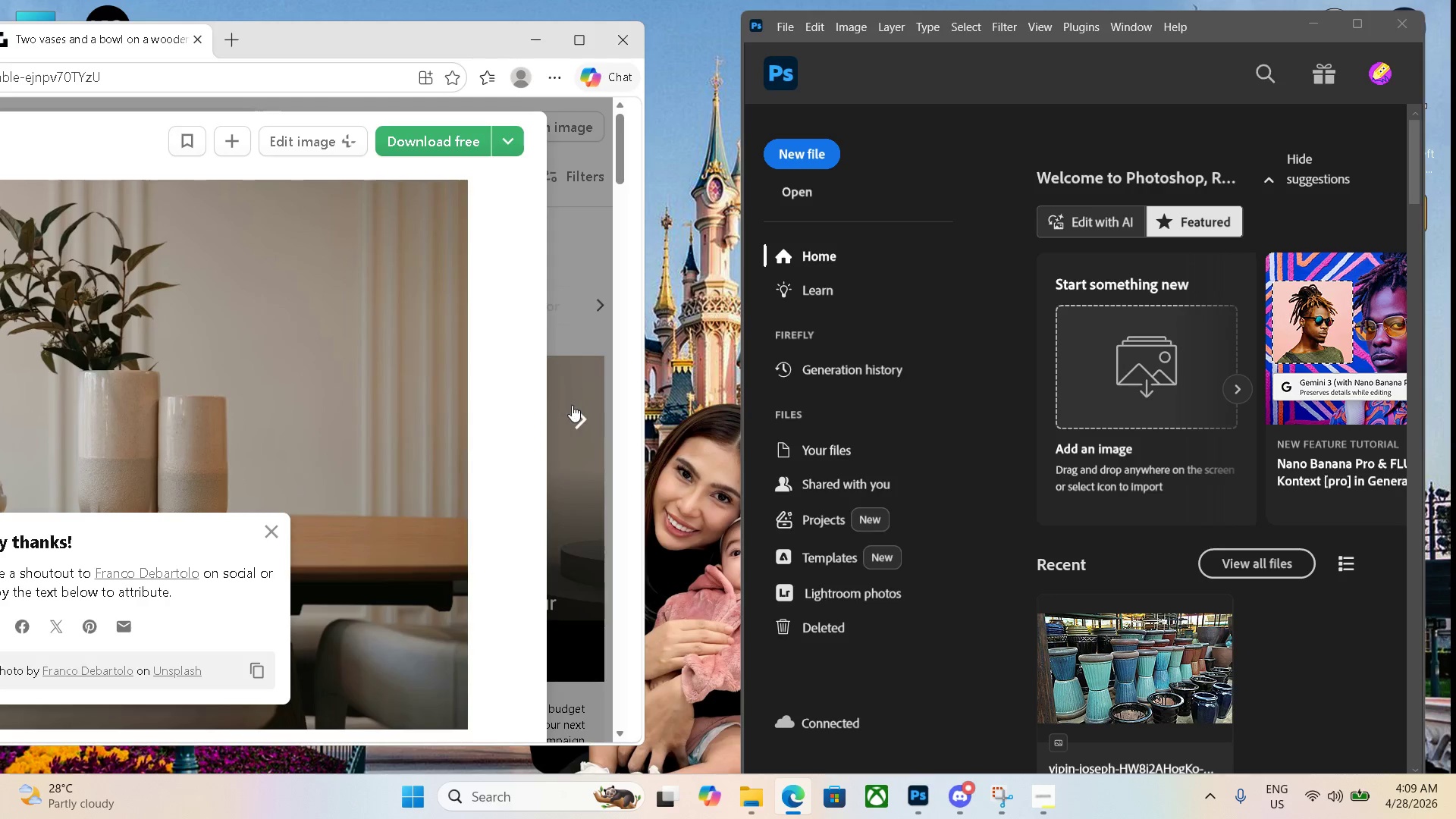 
left_click([584, 417])
 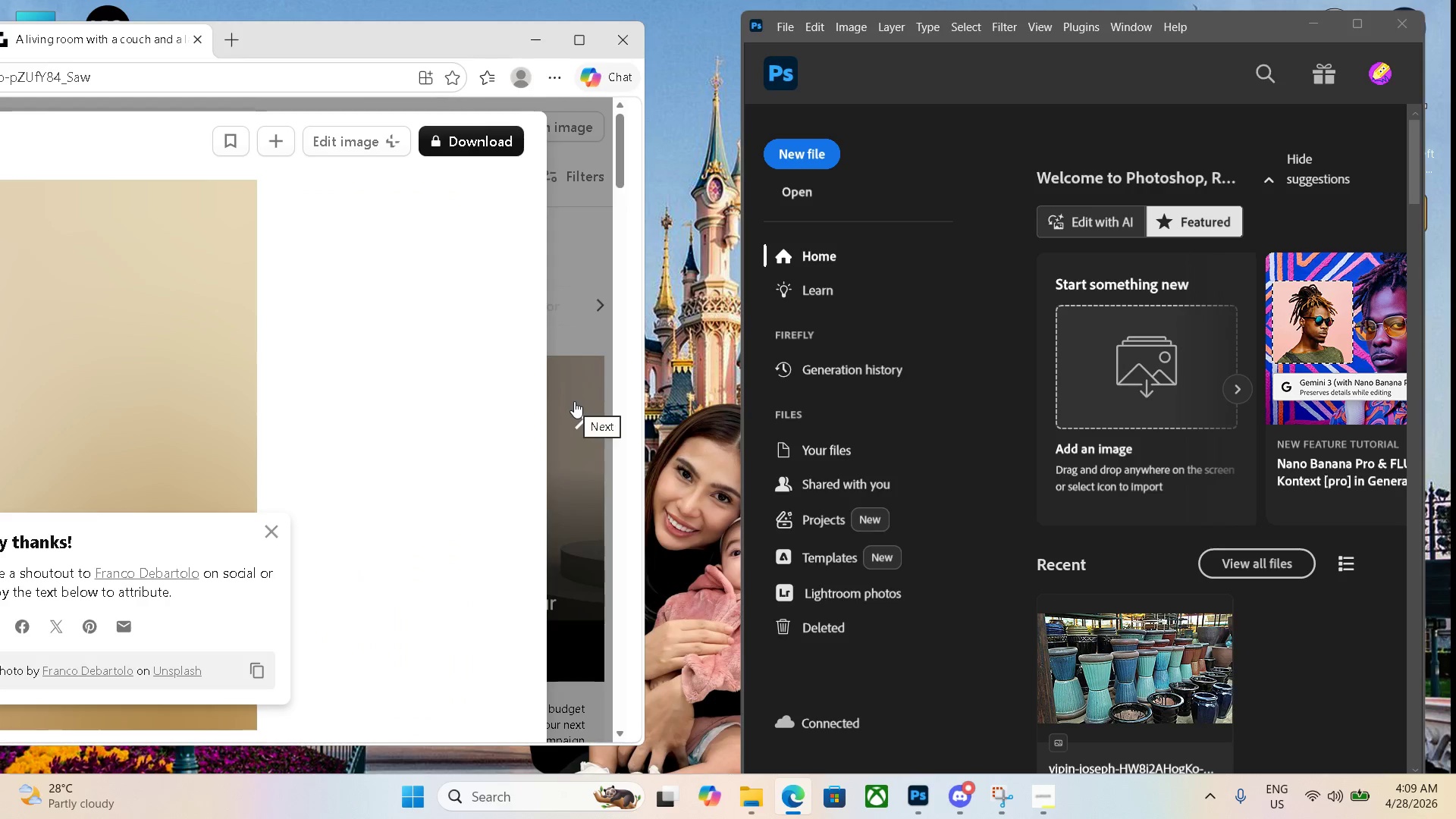 
left_click([576, 413])
 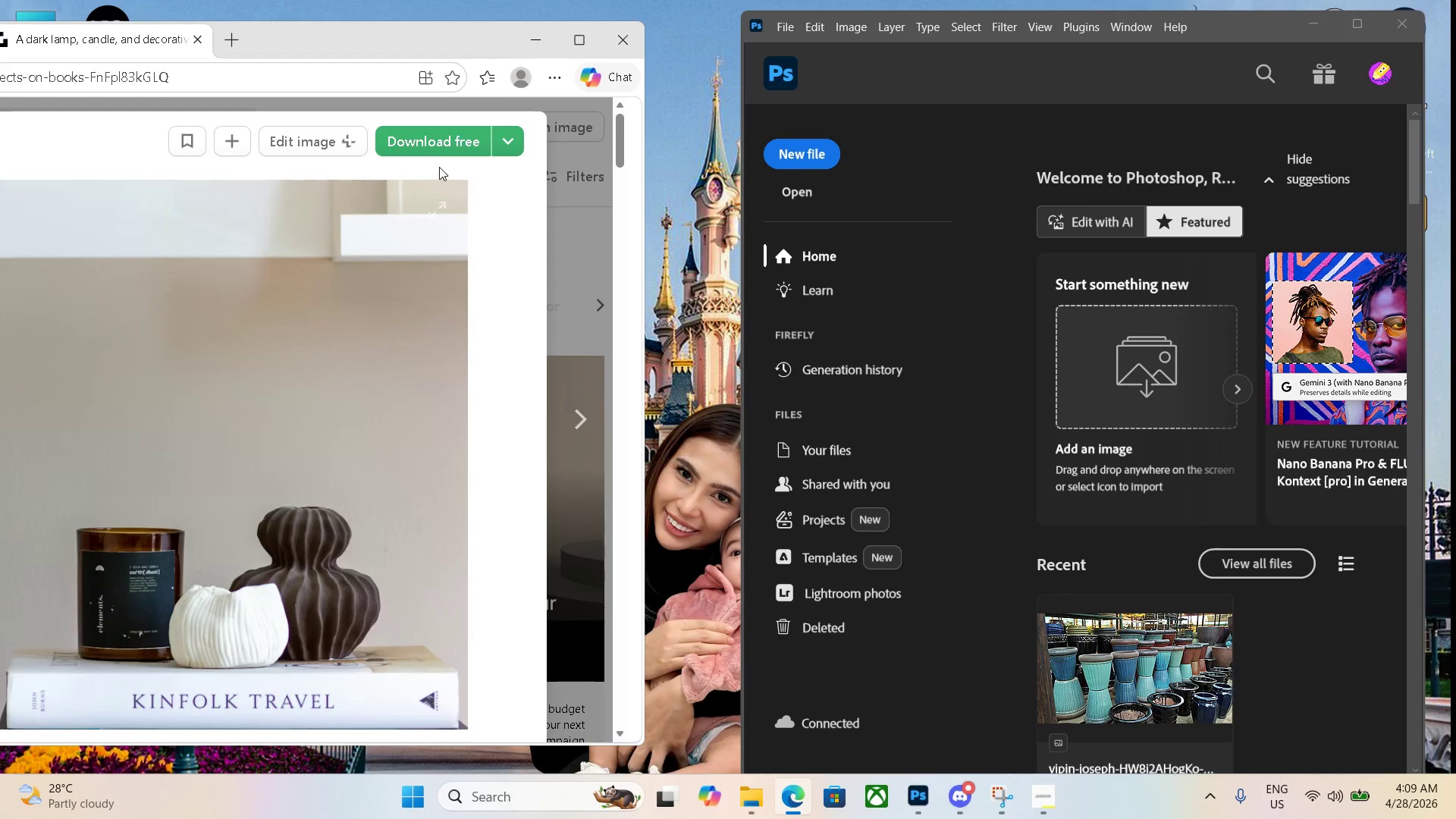 
scroll: coordinate [373, 388], scroll_direction: none, amount: 0.0
 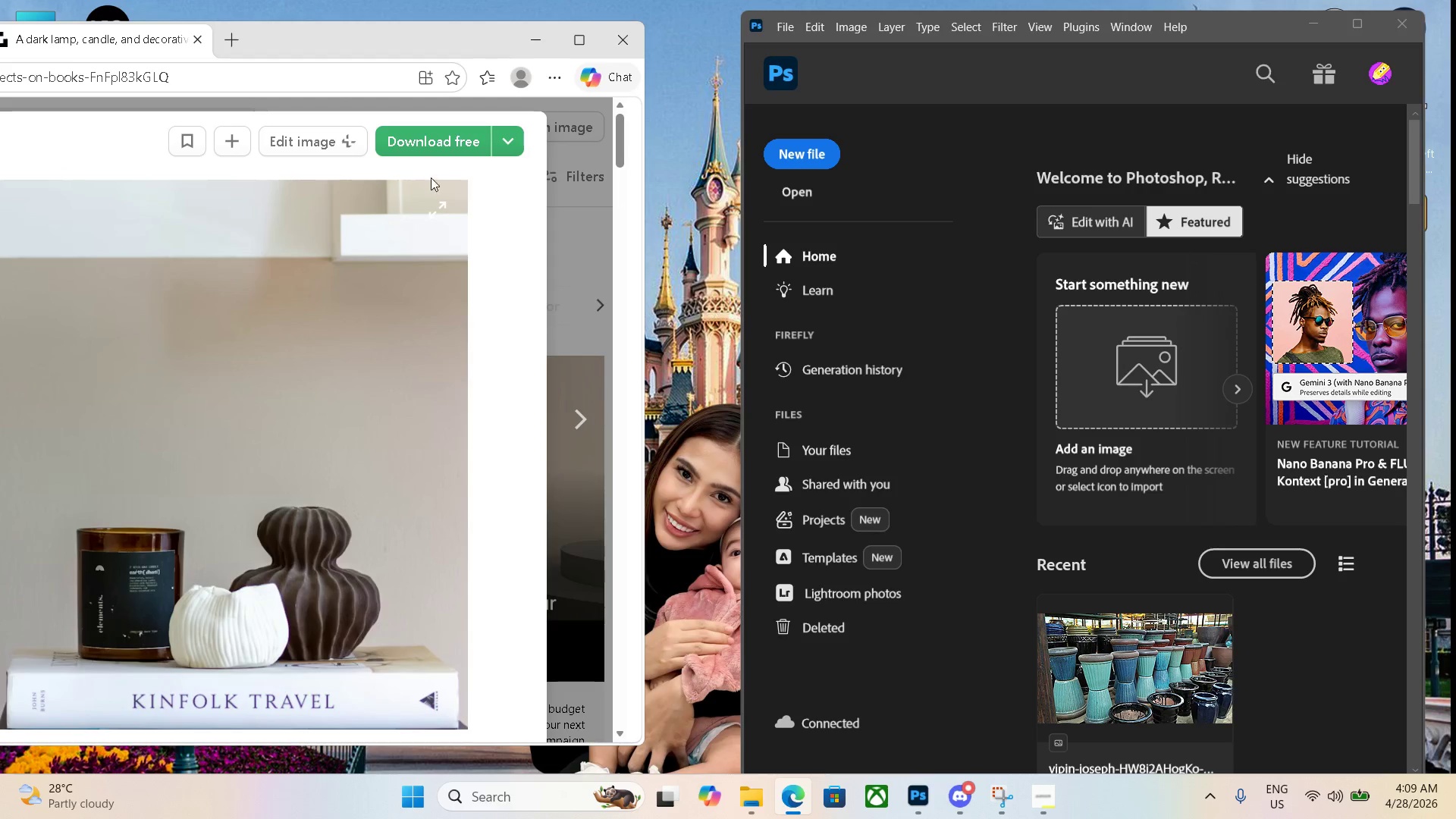 
left_click([433, 155])
 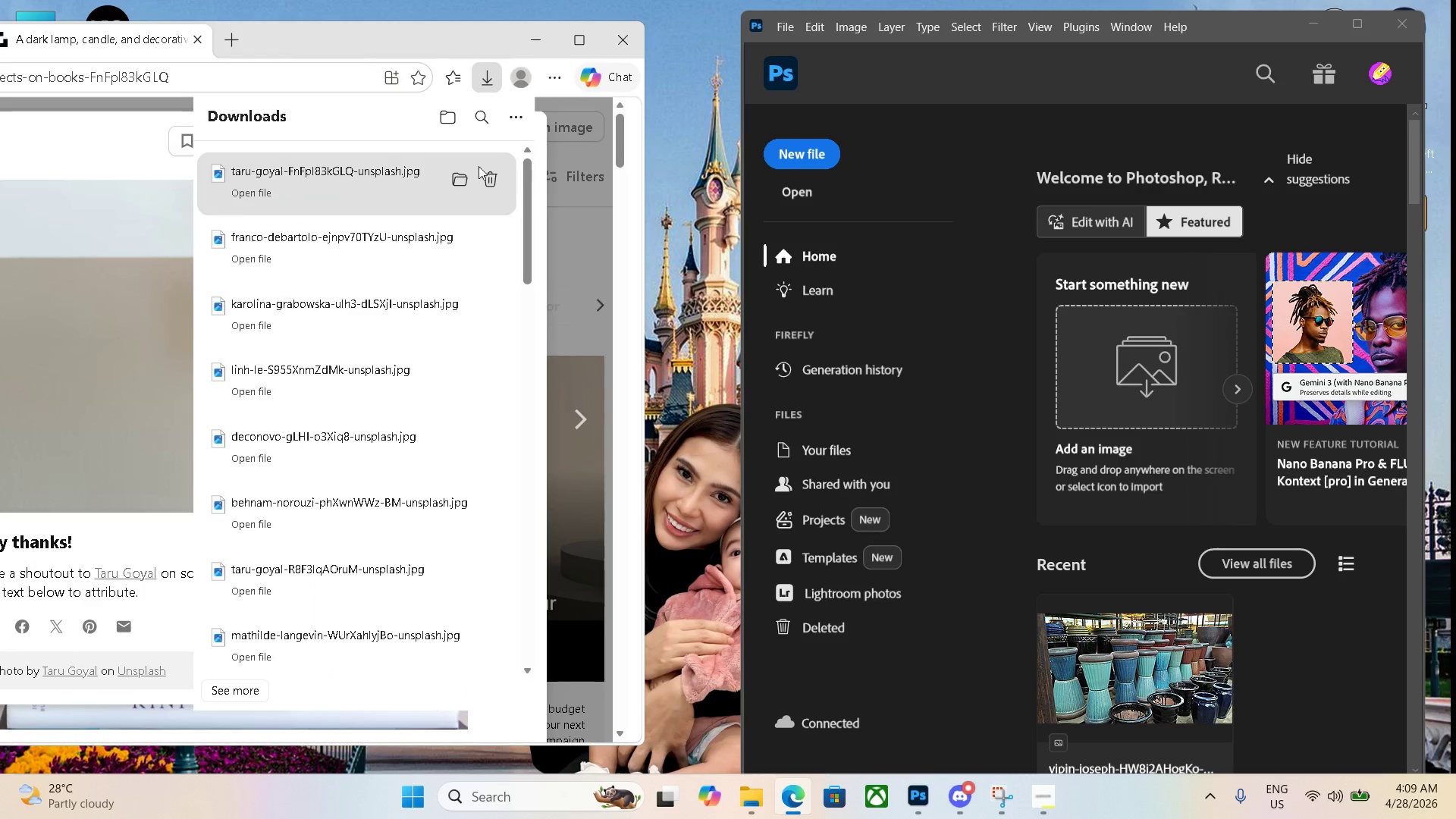 
left_click_drag(start_coordinate=[427, 179], to_coordinate=[667, 134])
 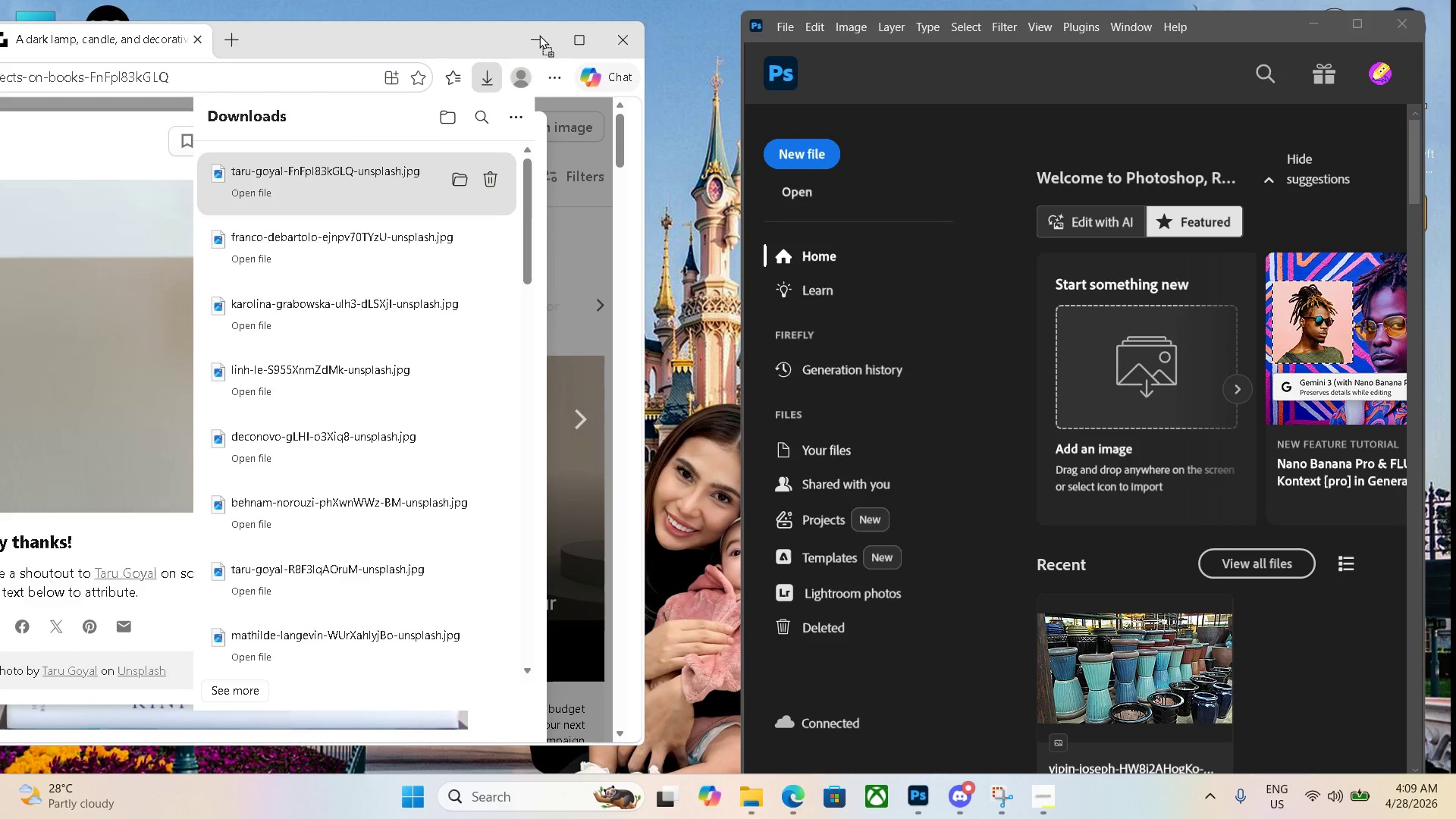 
left_click([539, 35])
 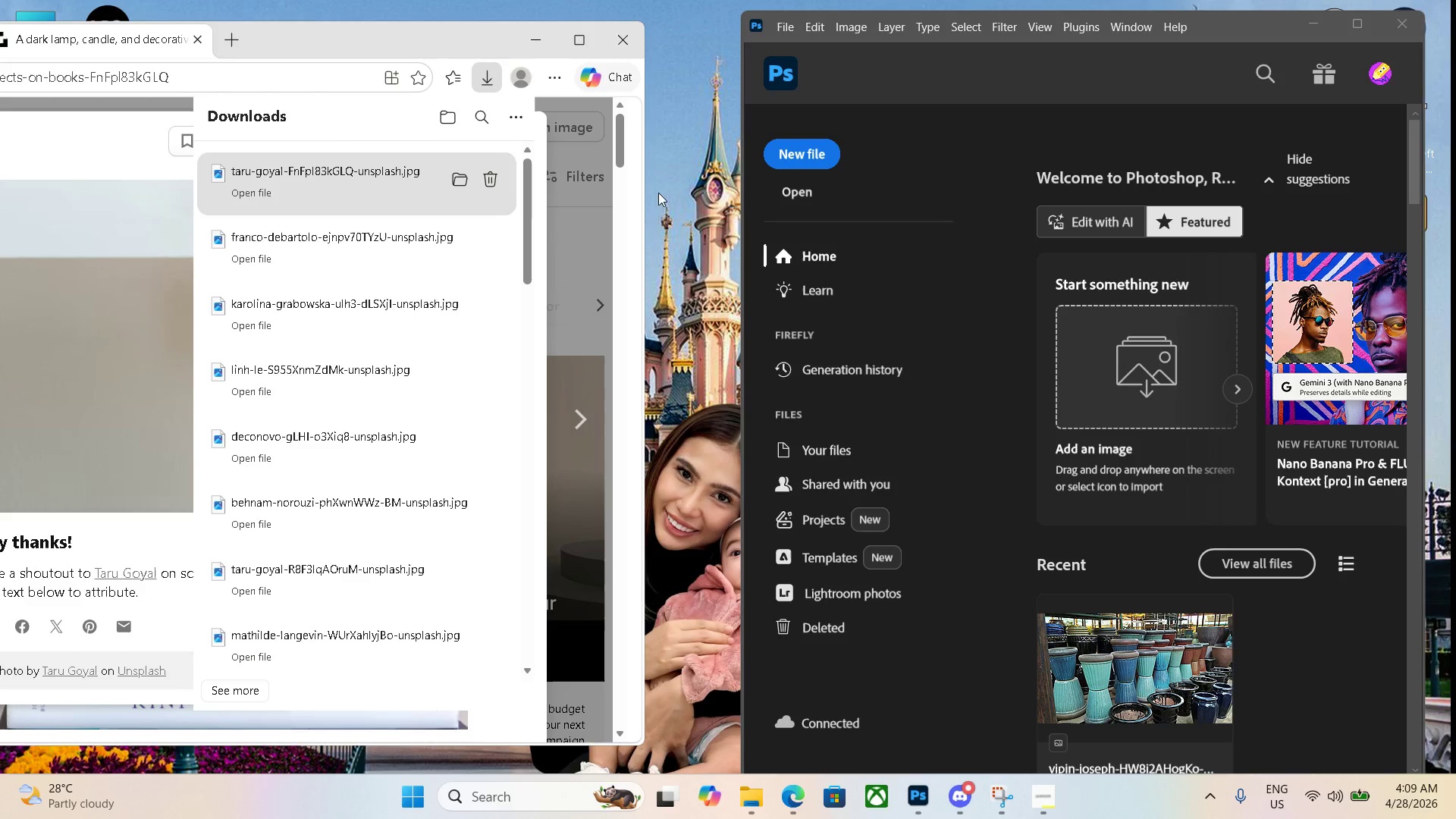 
left_click([664, 226])
 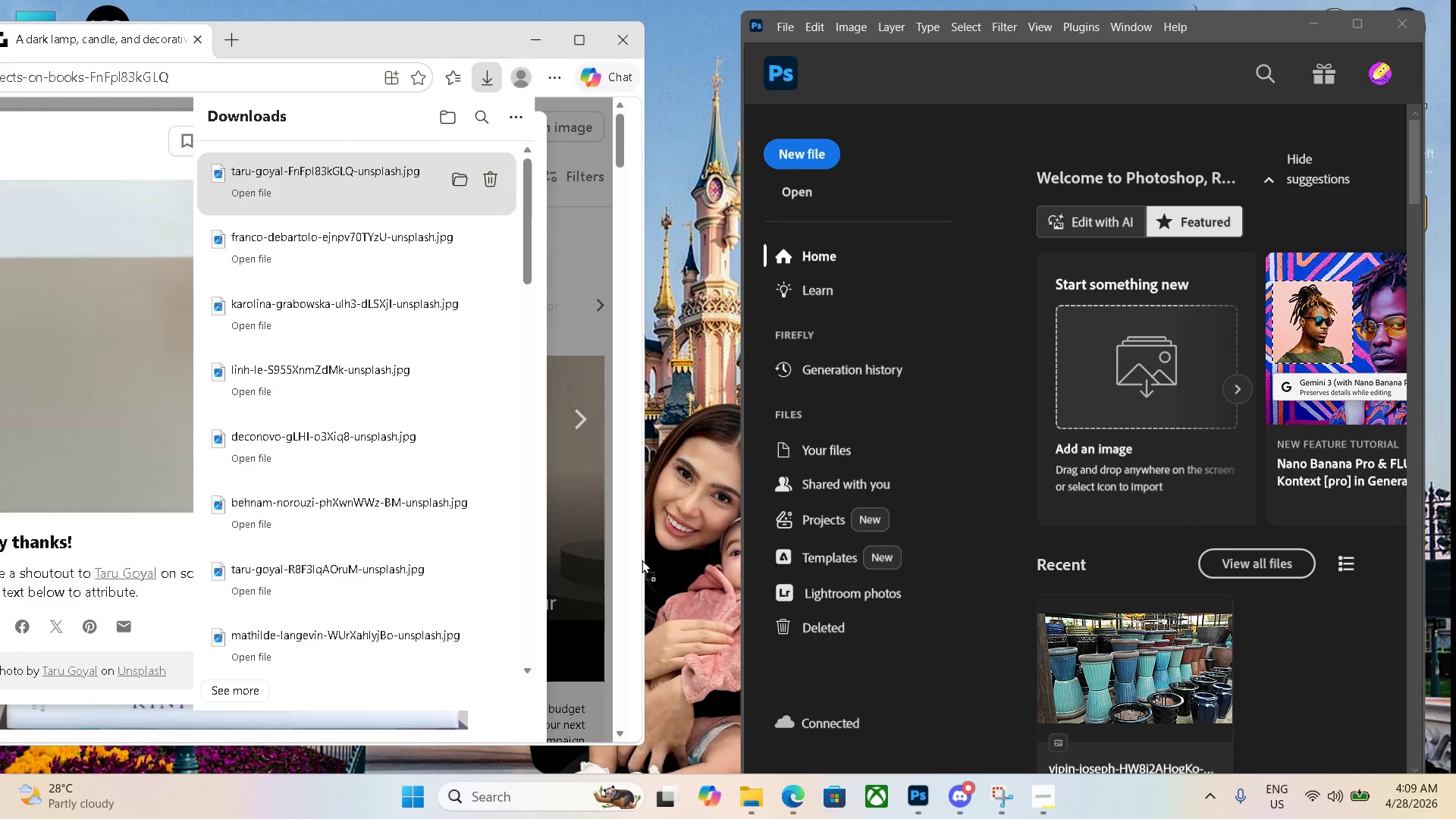 
scroll: coordinate [651, 566], scroll_direction: down, amount: 1.0
 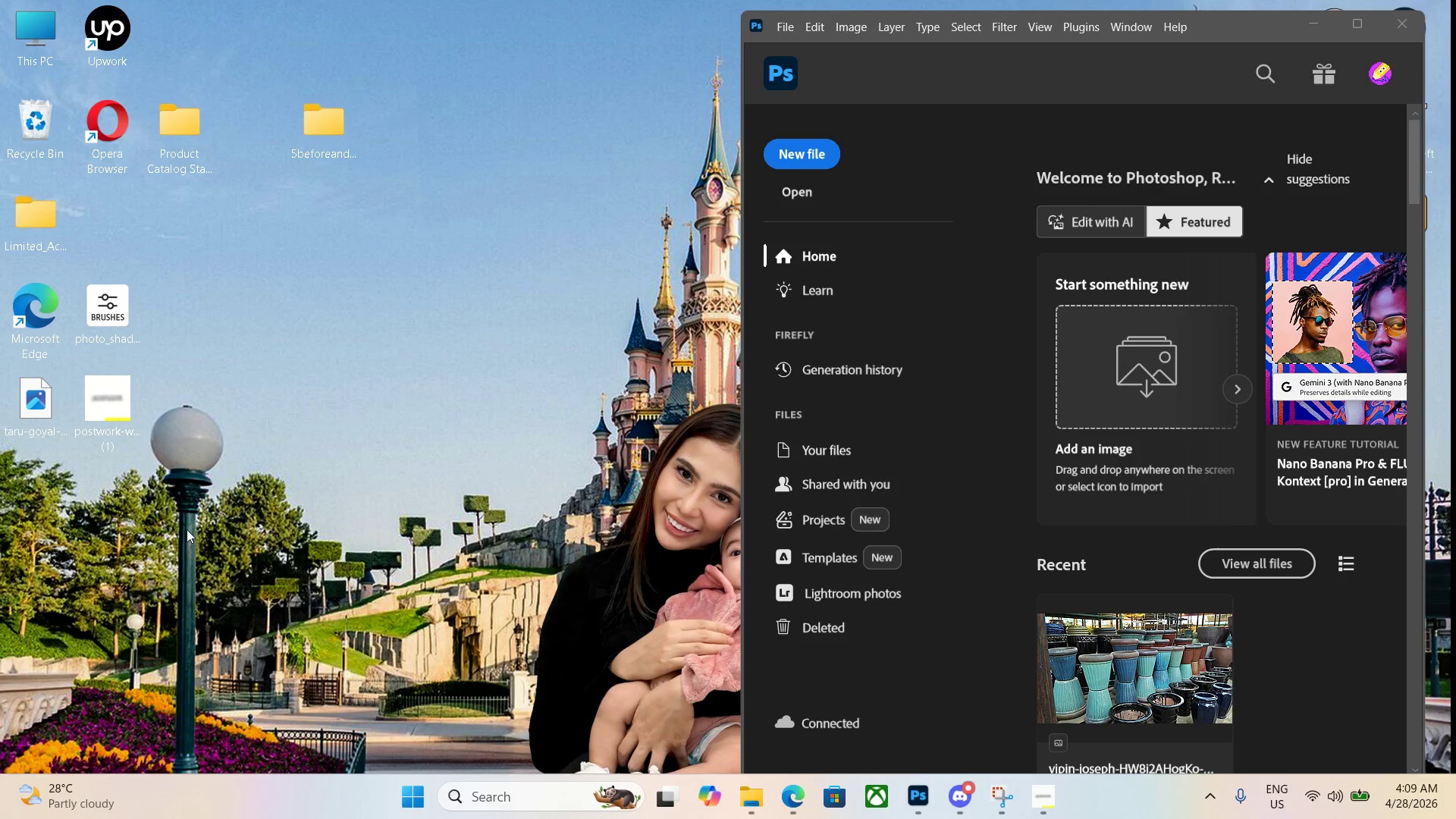 
left_click([36, 404])
 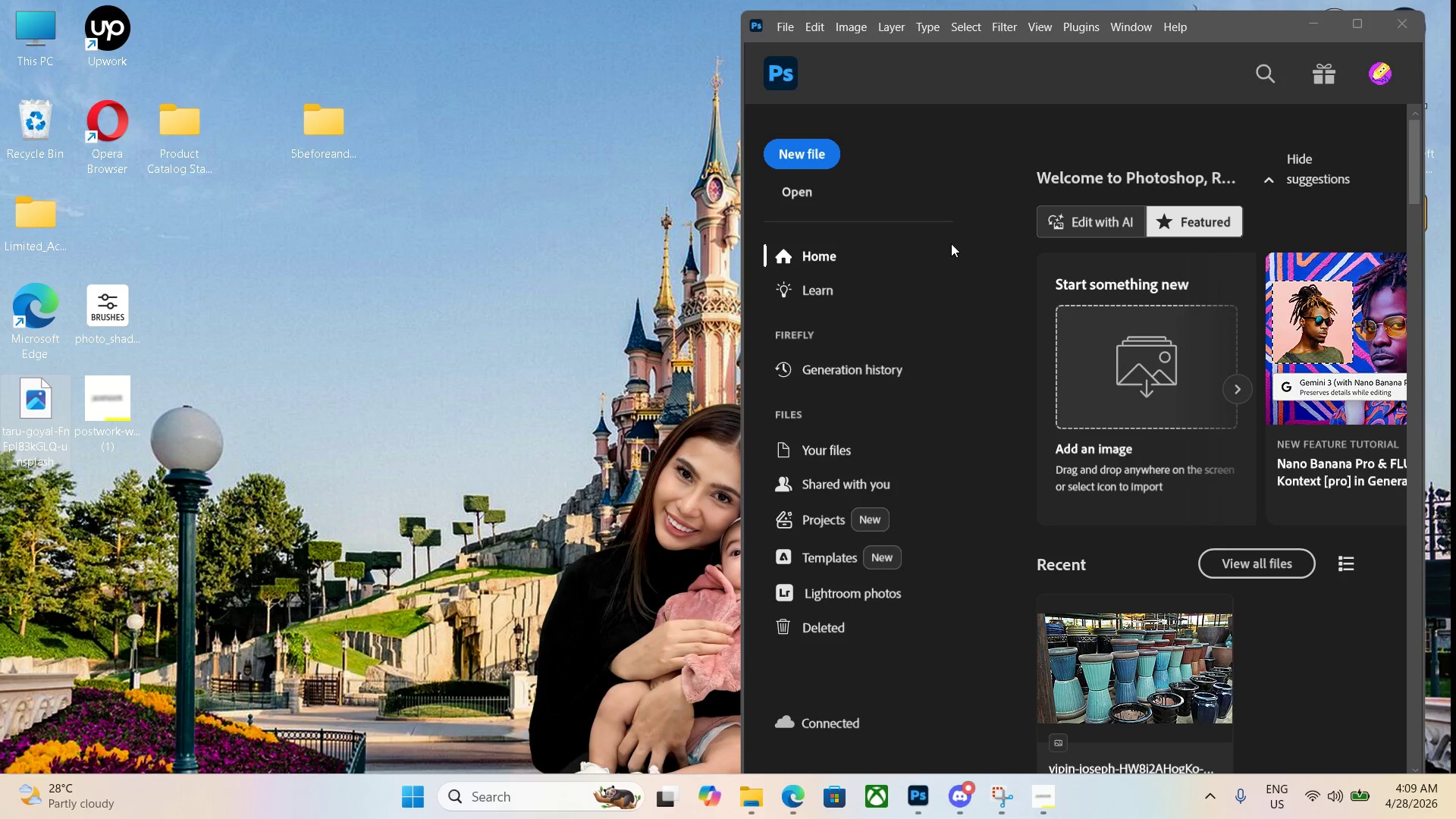 
left_click_drag(start_coordinate=[1274, 19], to_coordinate=[1097, 14])
 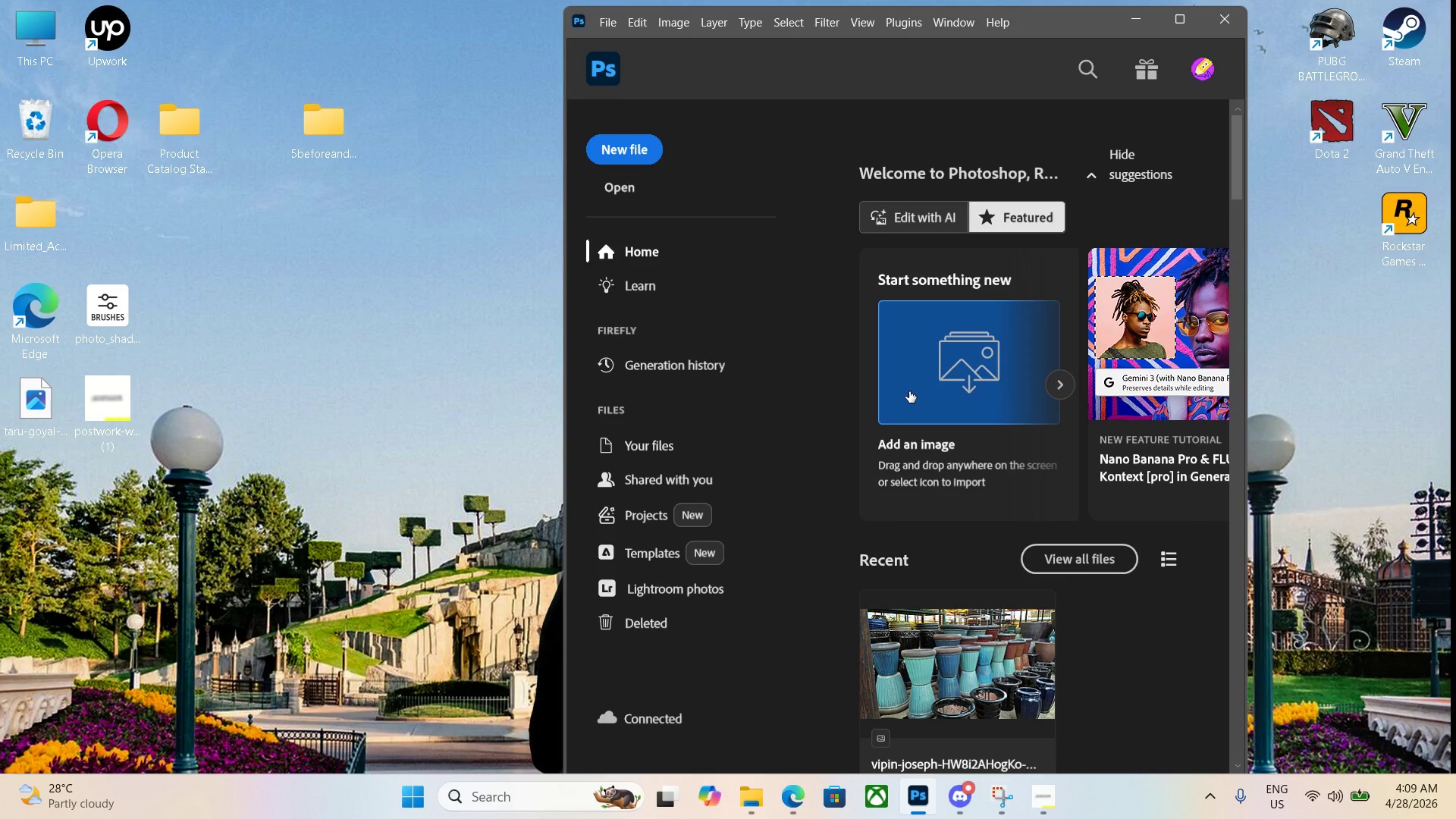 
key(Control+ControlLeft)
 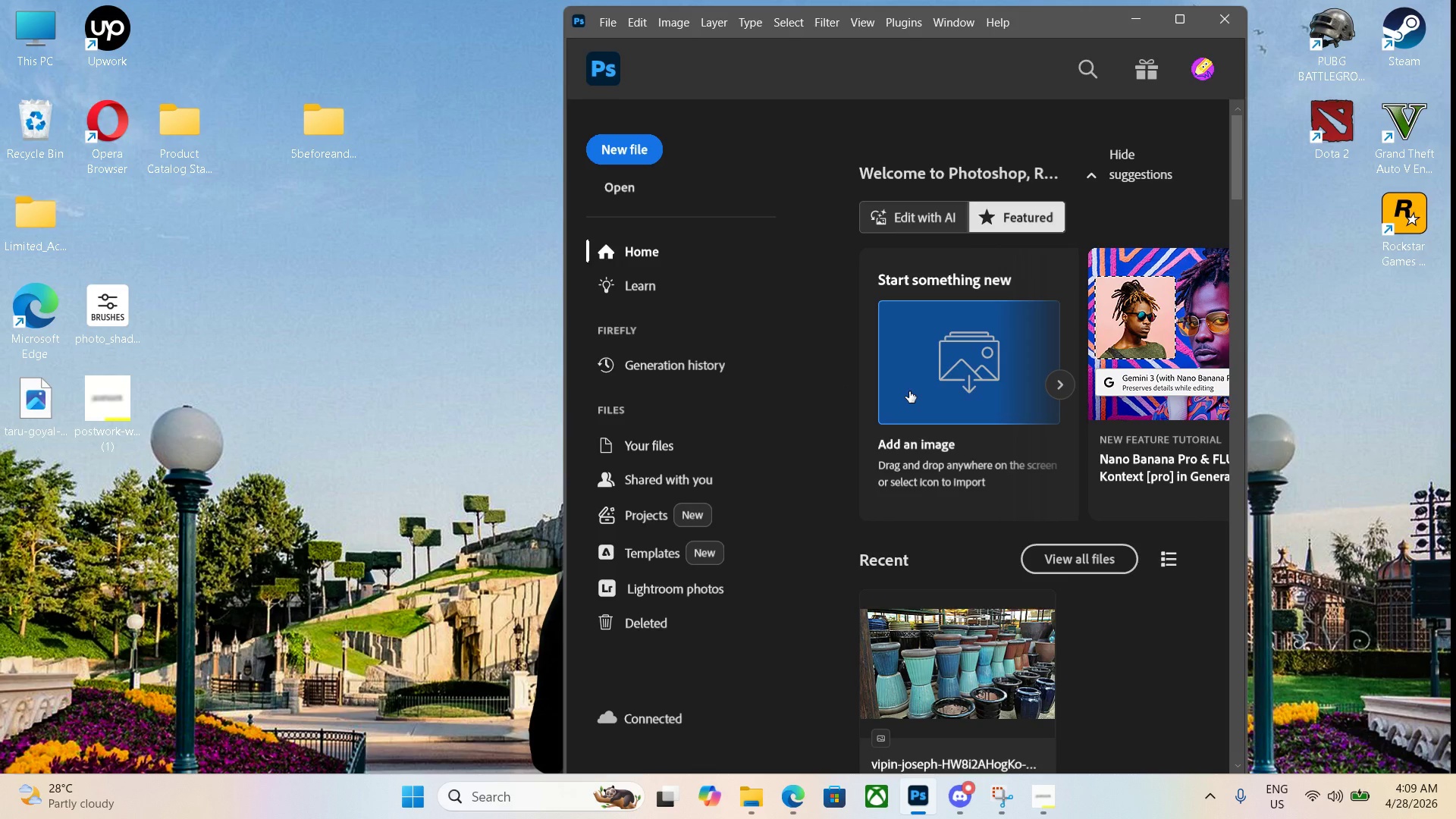 
key(Control+N)
 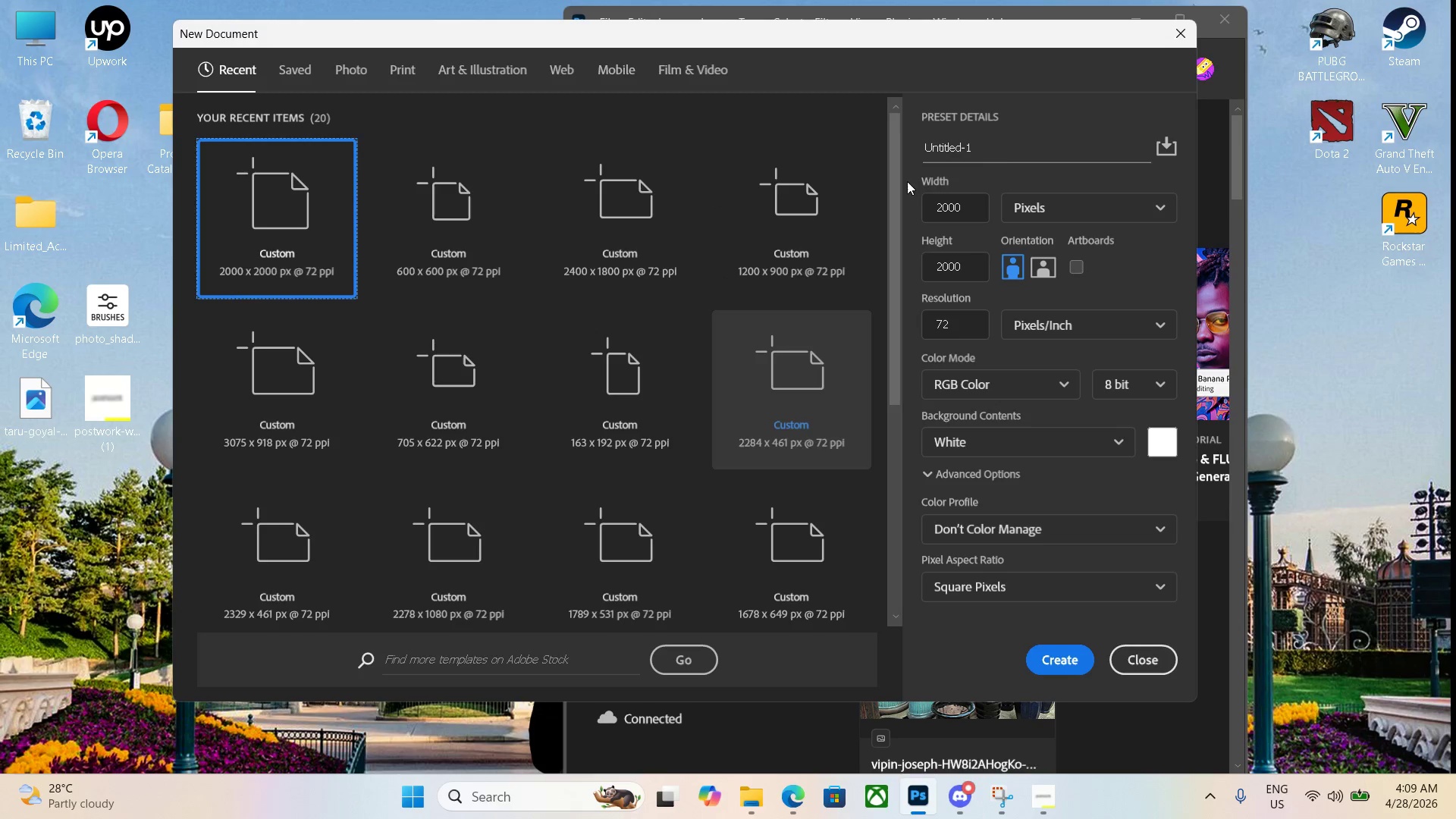 
double_click([1004, 156])
 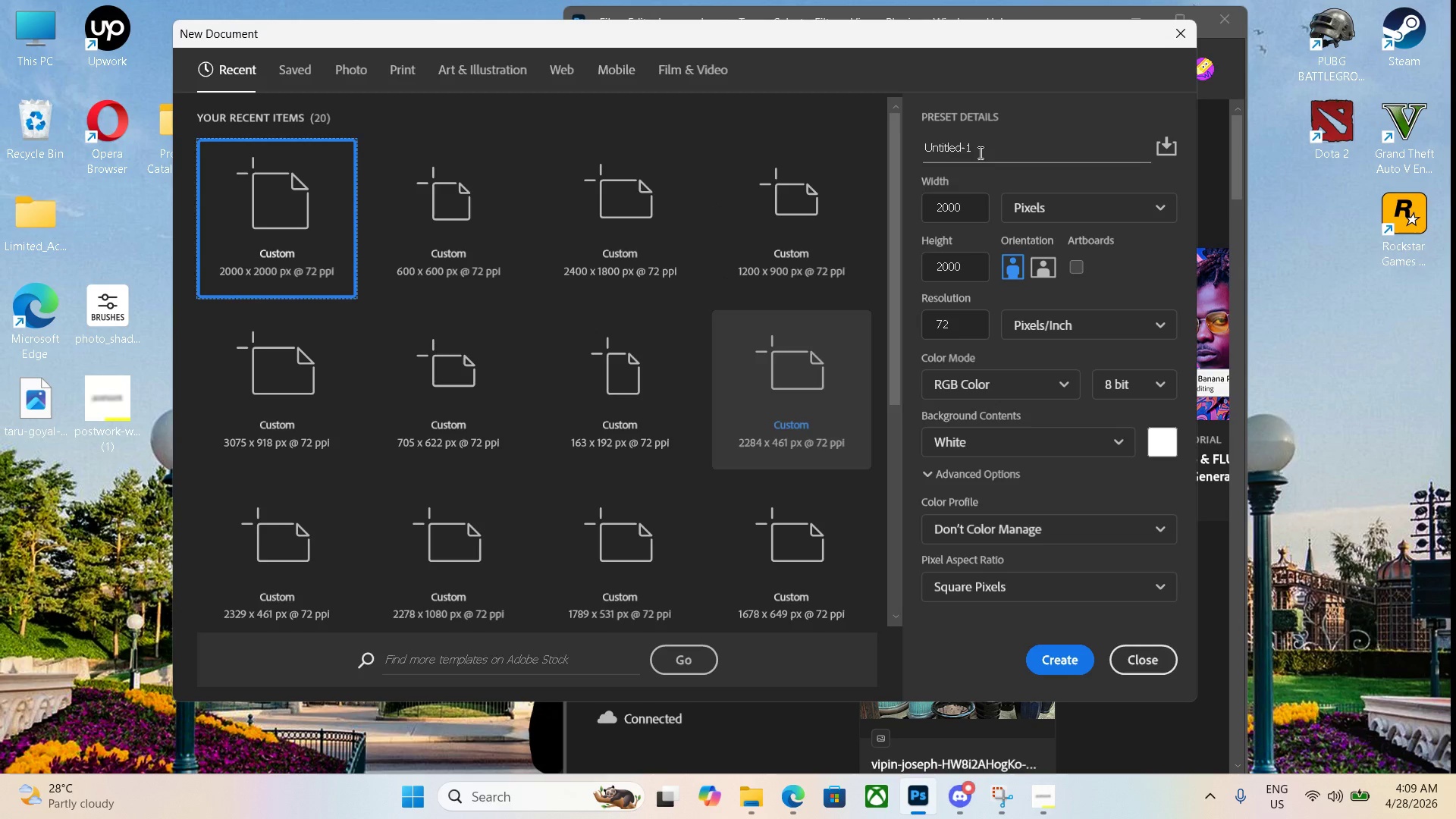 
left_click_drag(start_coordinate=[984, 152], to_coordinate=[862, 143])
 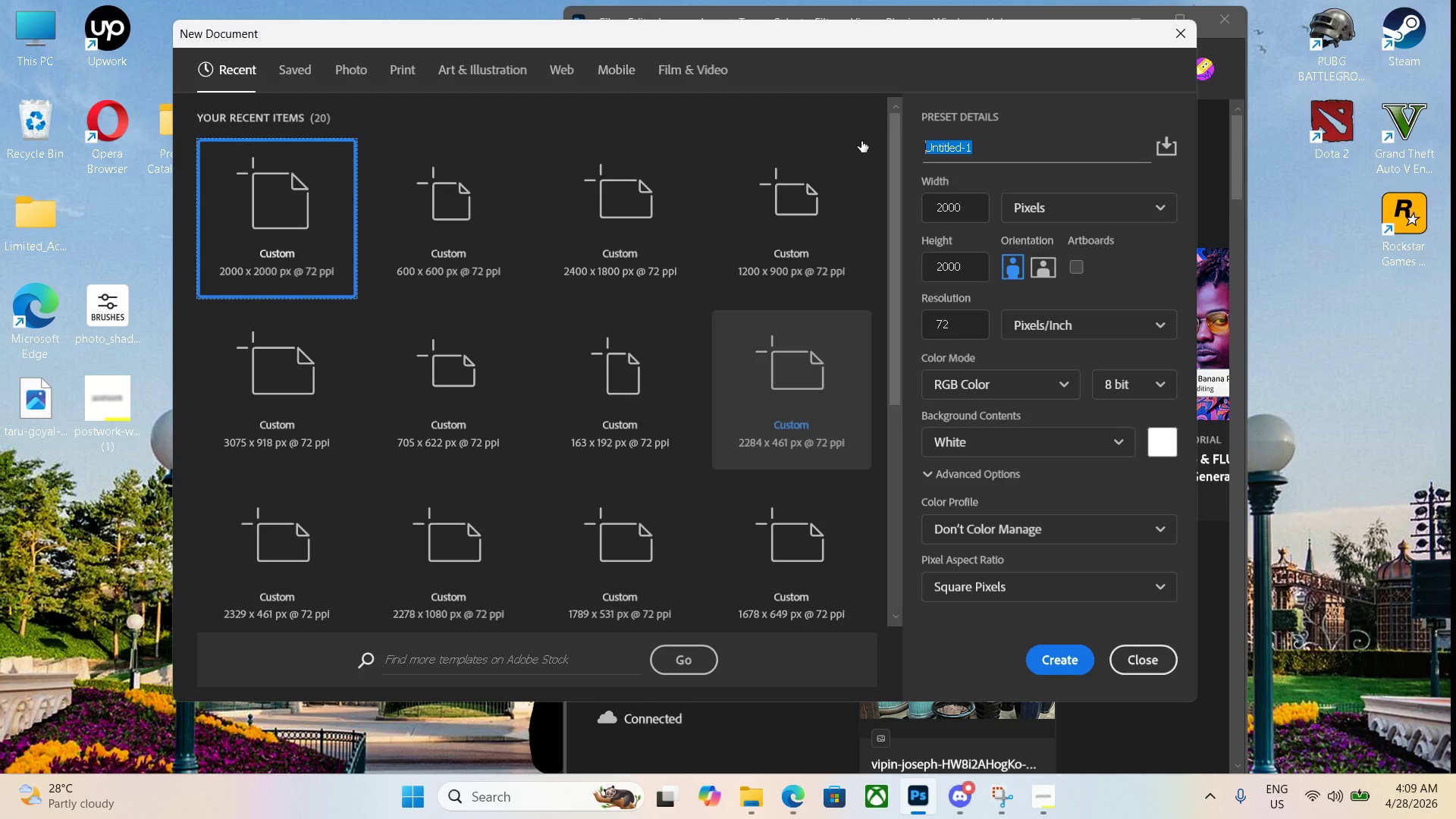 
hold_key(key=Backspace, duration=0.33)
 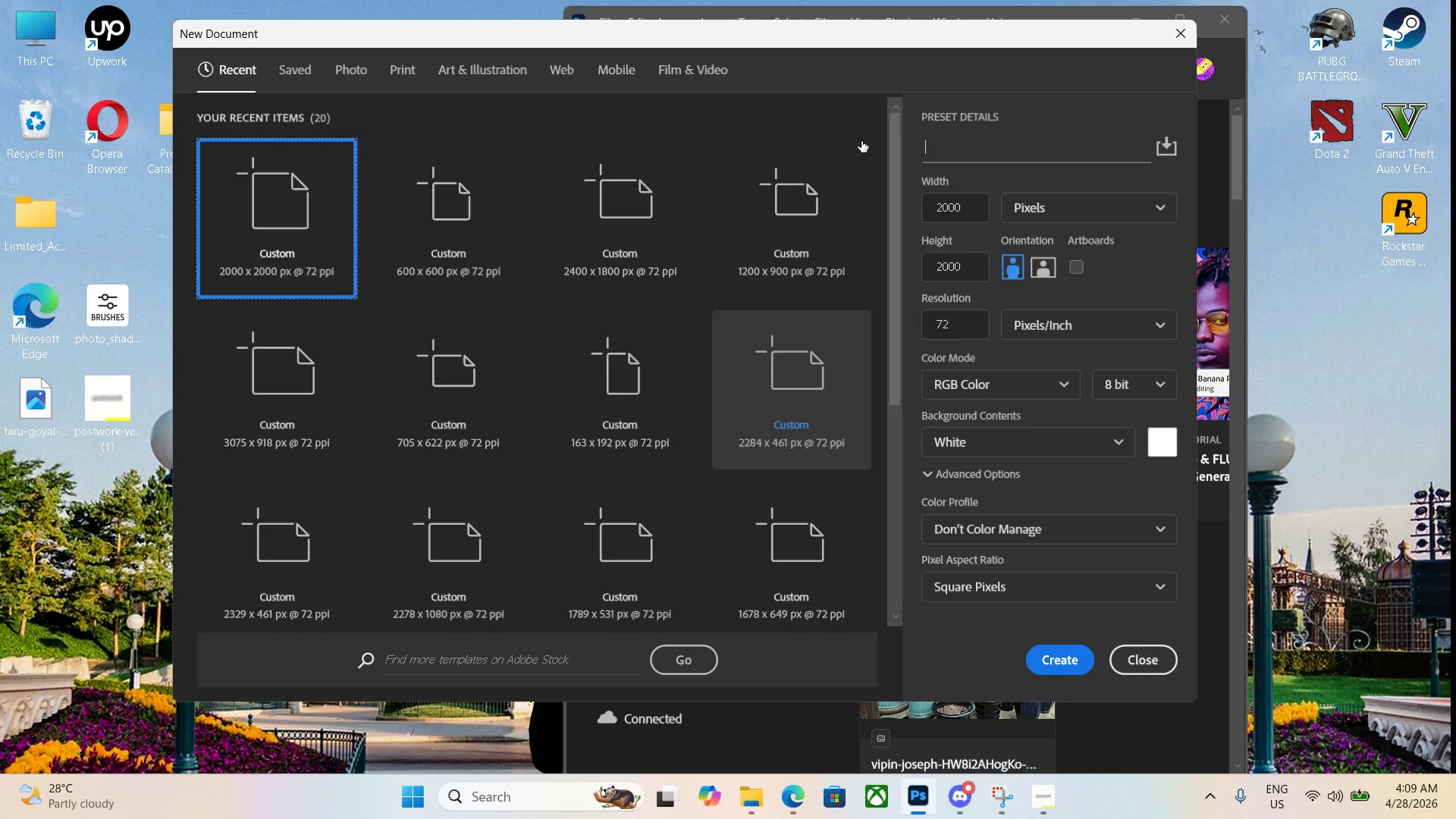 
key(Control+V)
 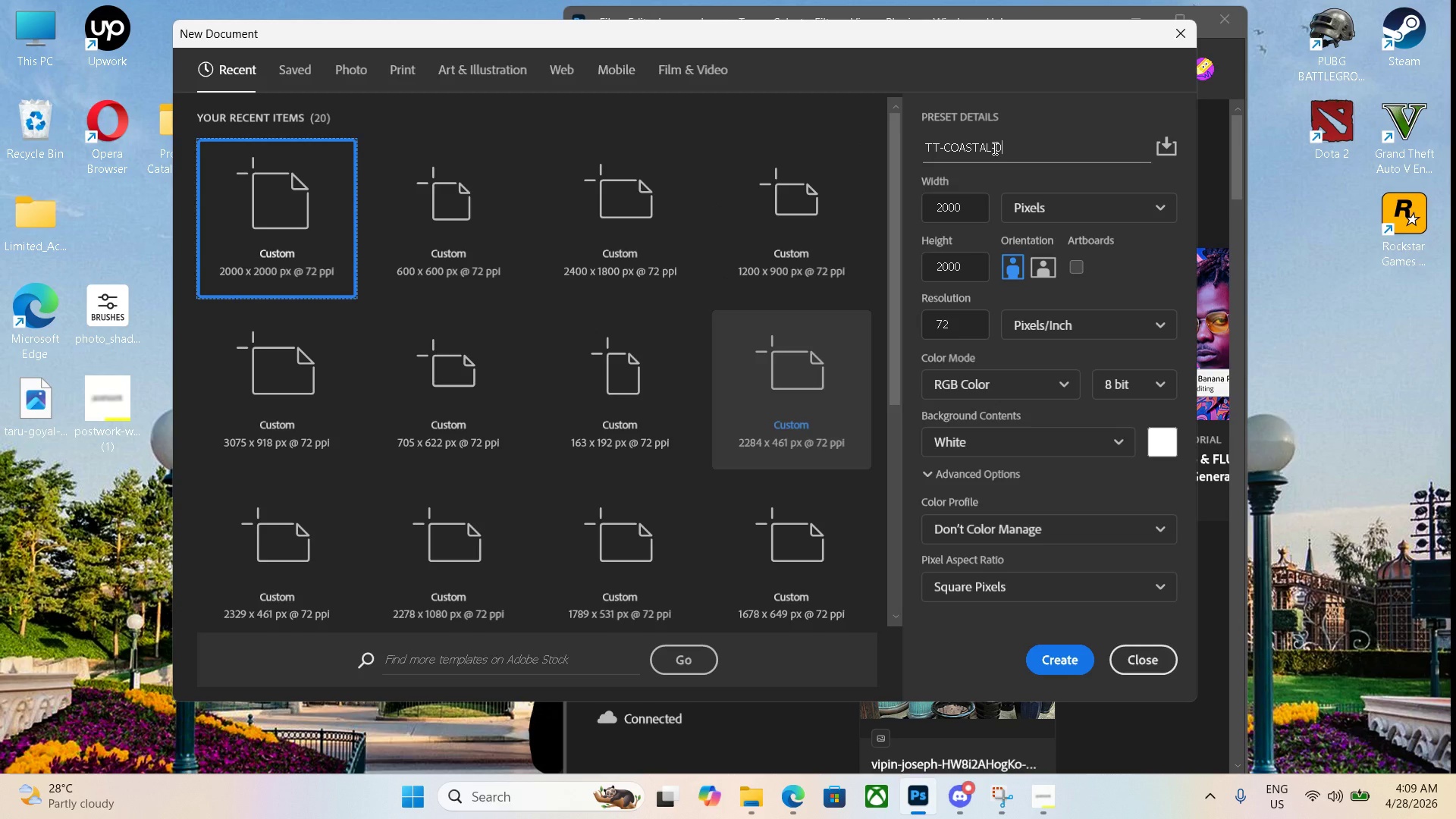 
hold_key(key=Numpad7, duration=0.31)
 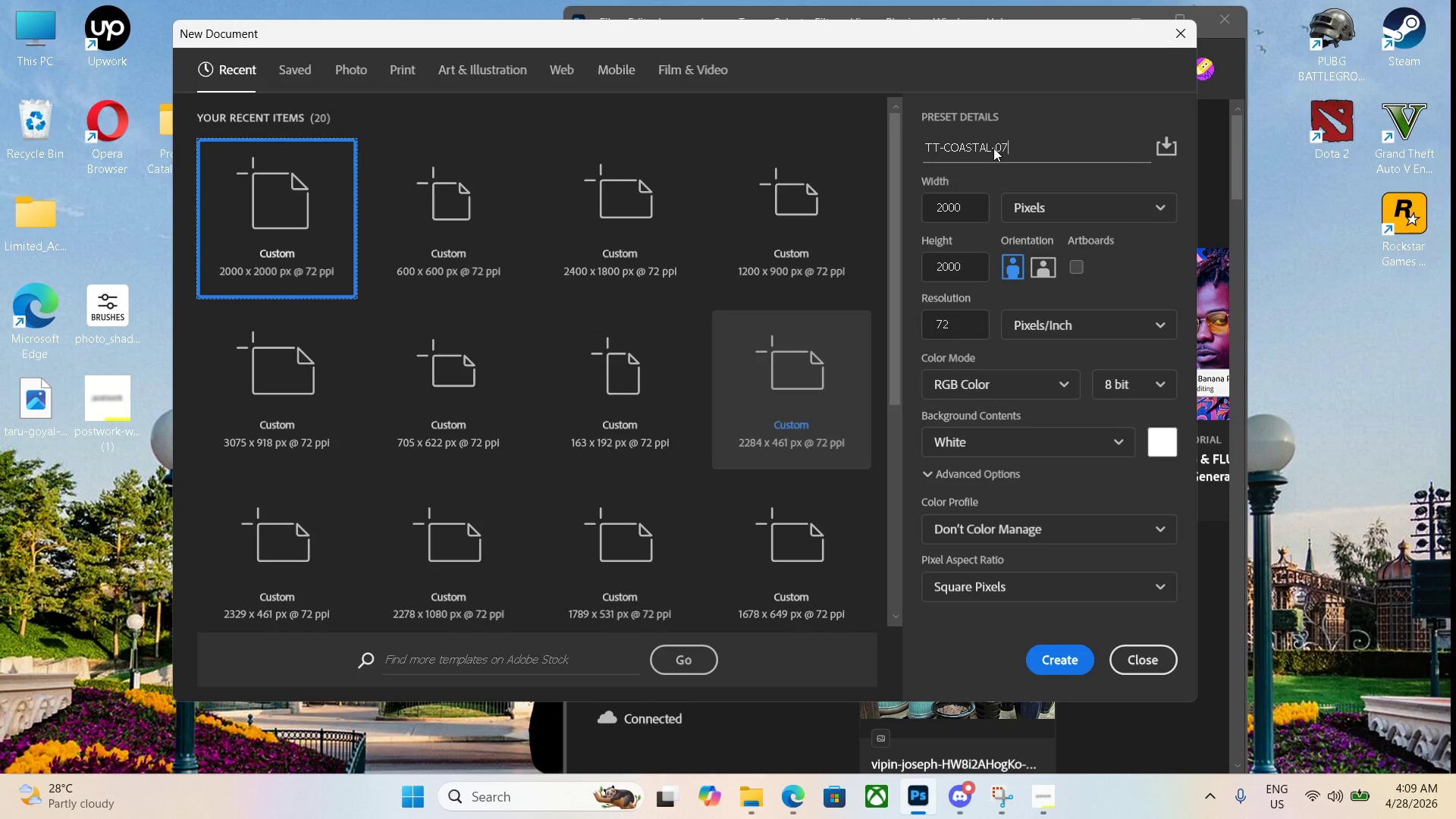 
key(Numpad7)
 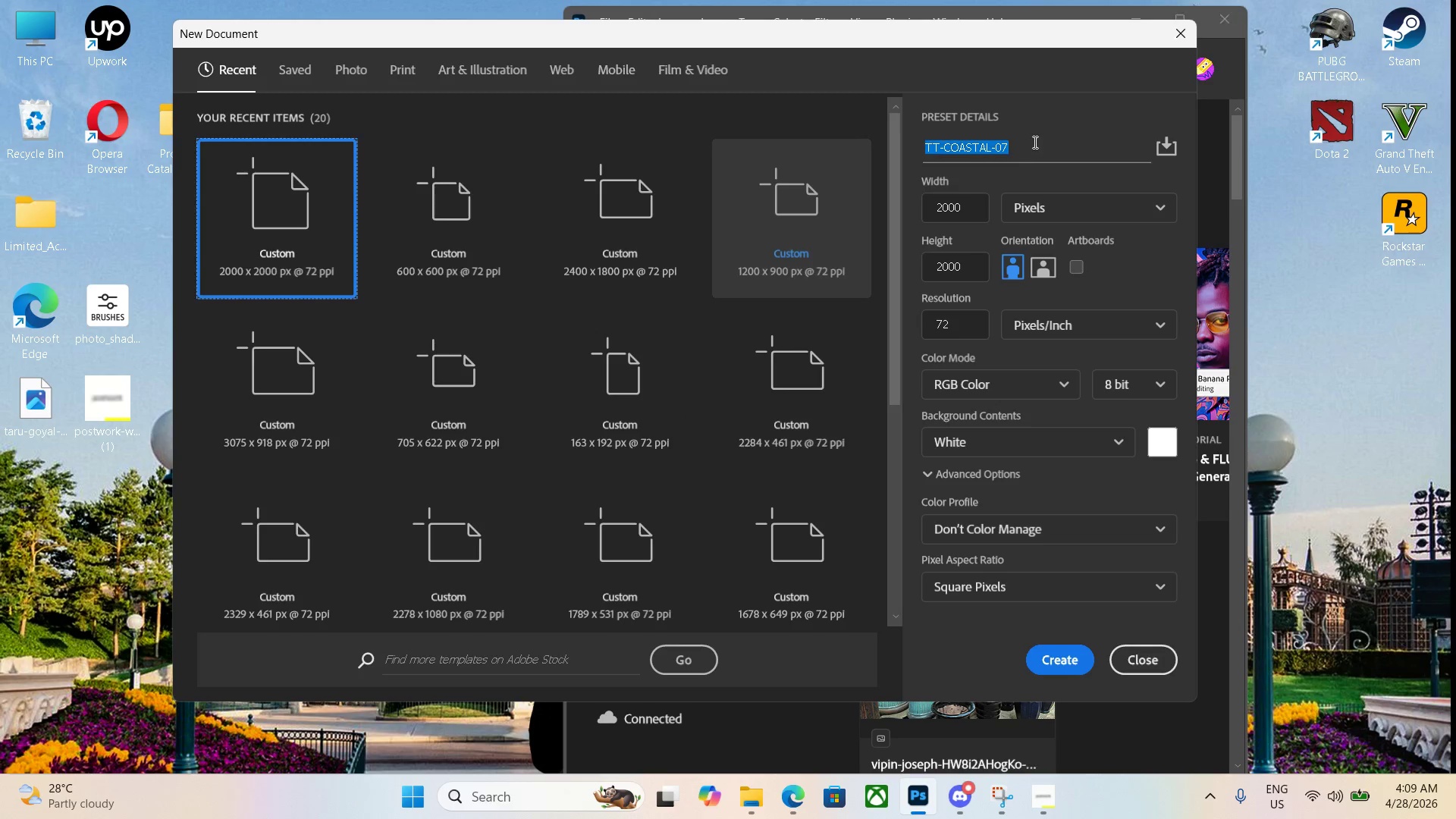 
left_click([1021, 141])
 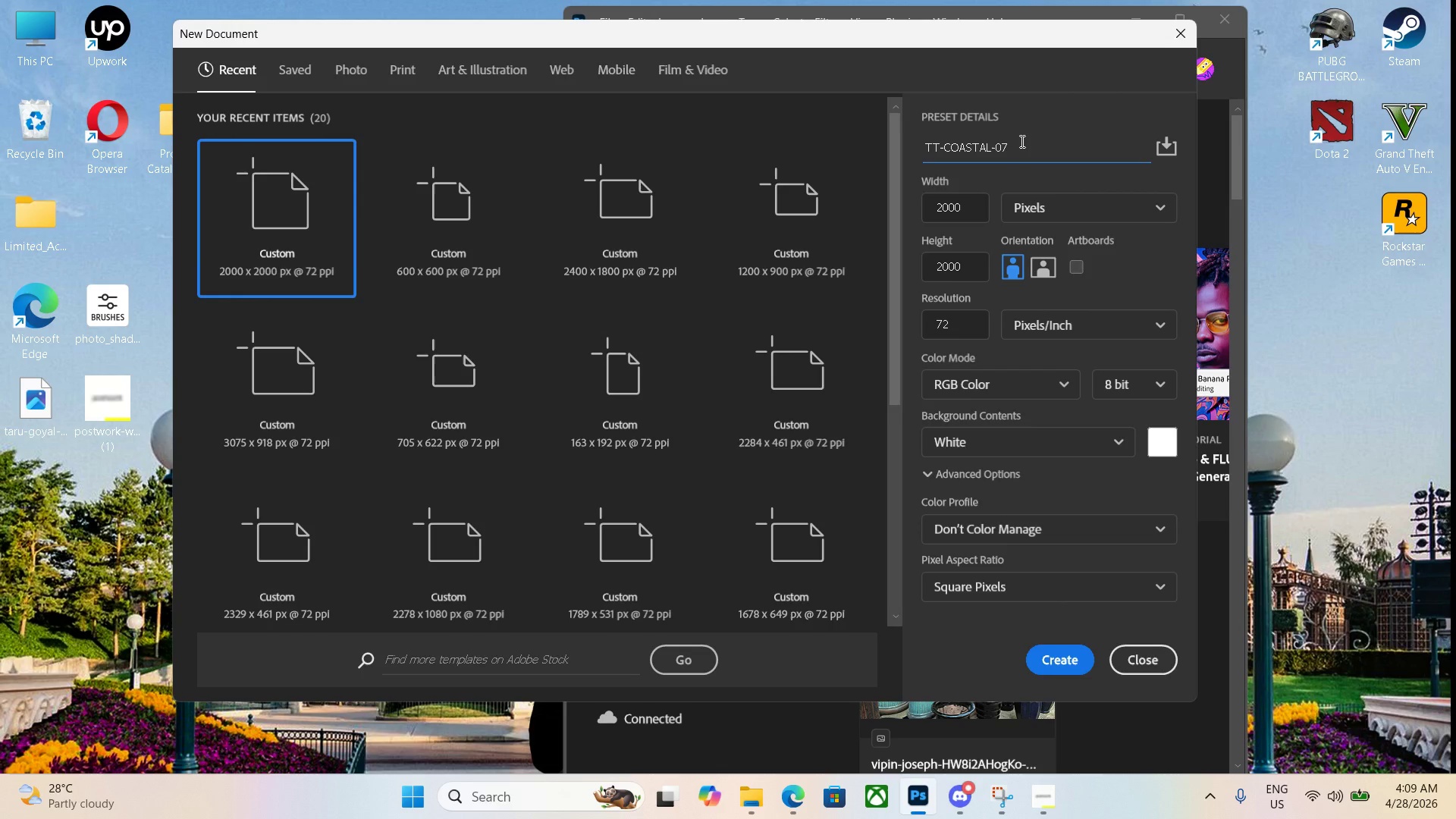 
key(Numpad7)
 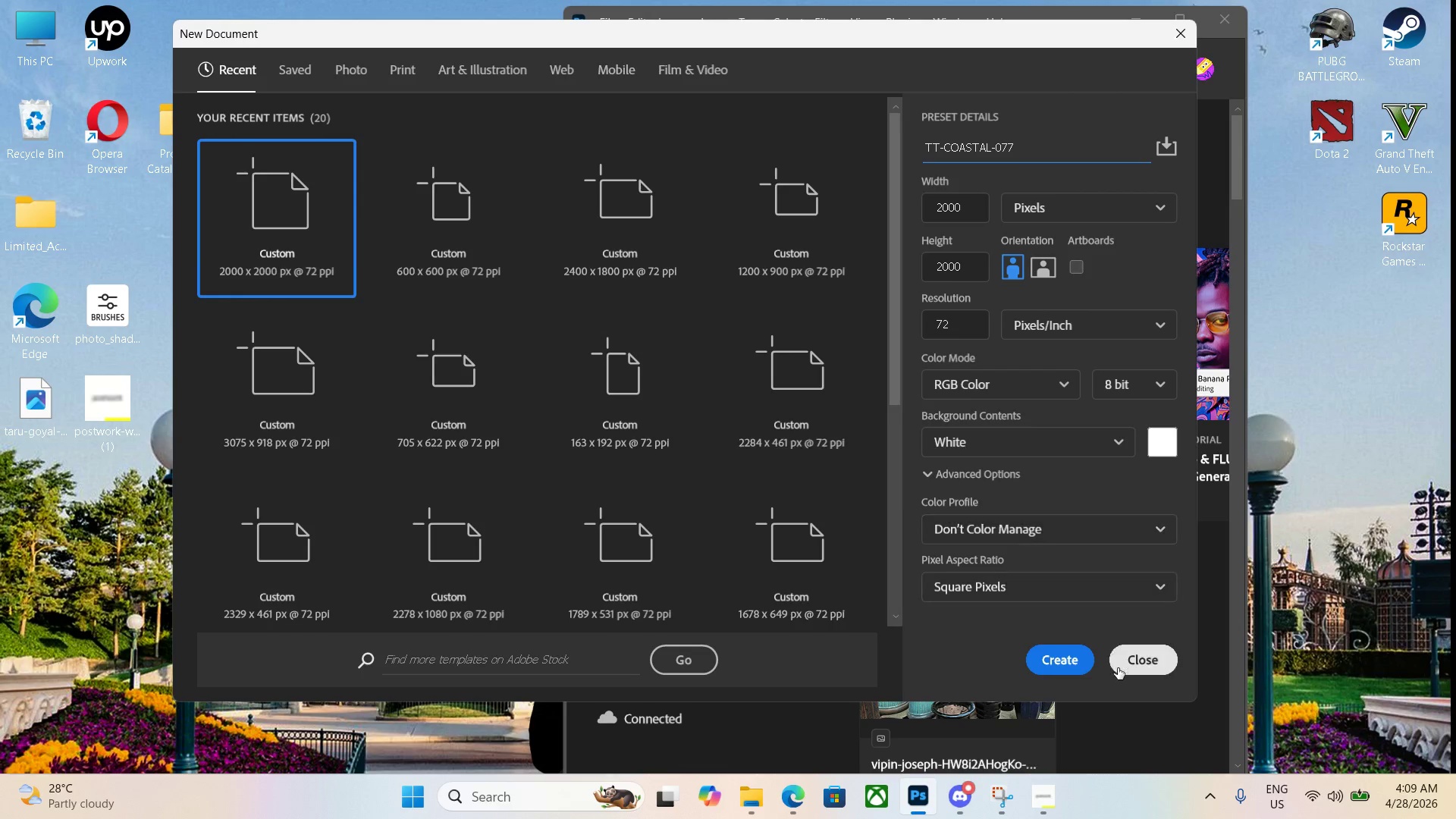 
left_click([1077, 659])
 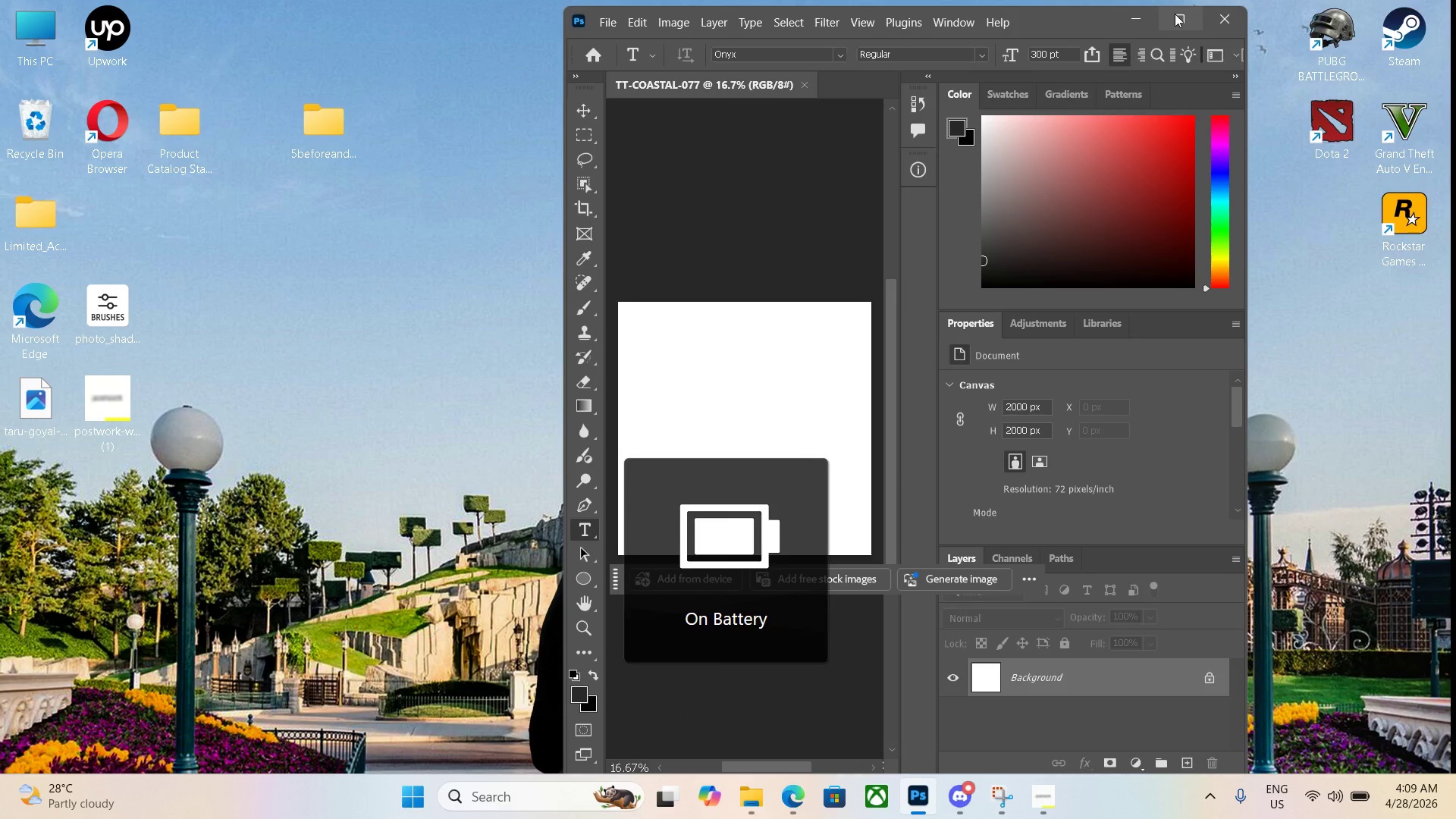 
wait(6.98)
 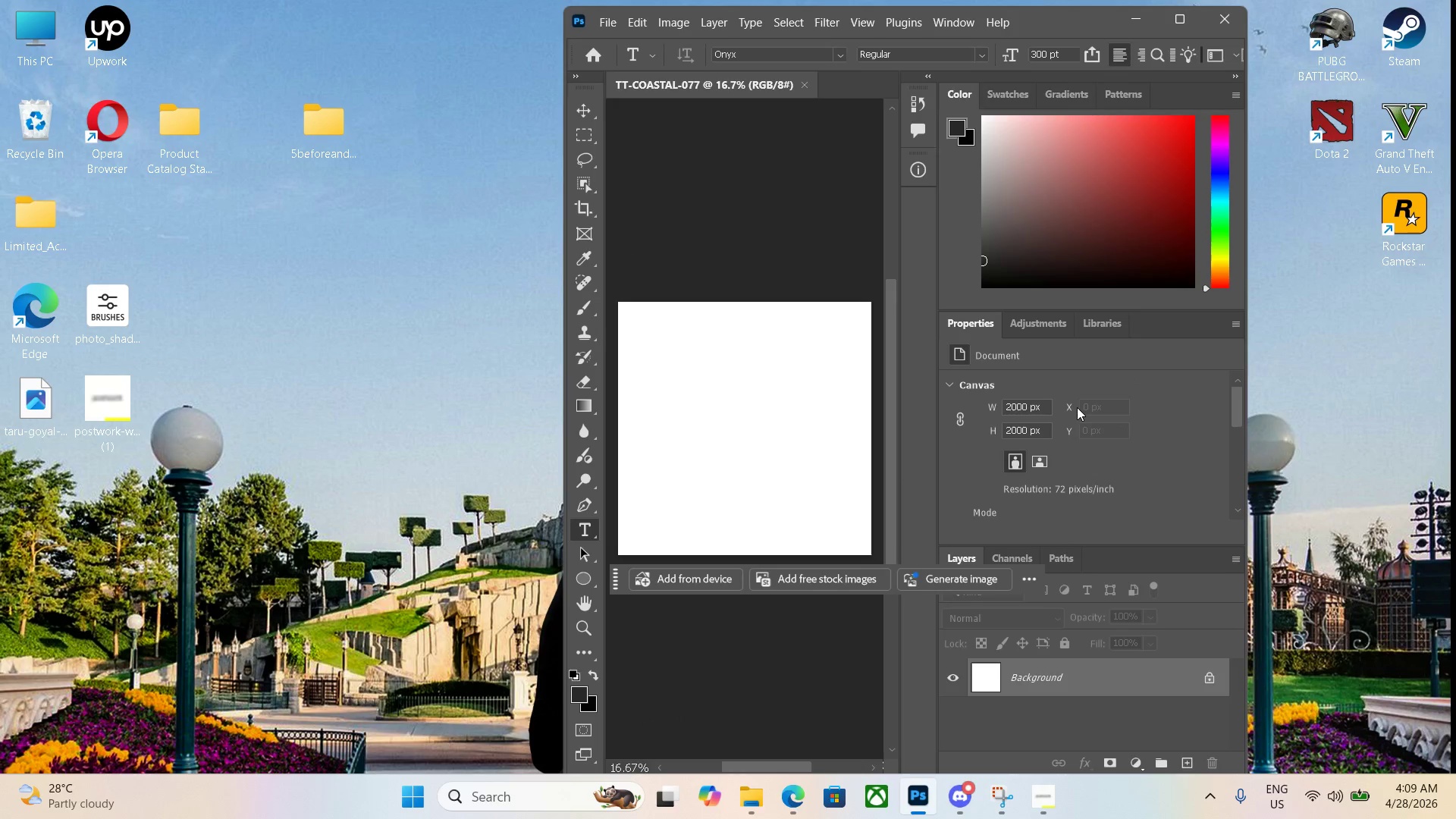 
left_click([1040, 808])